 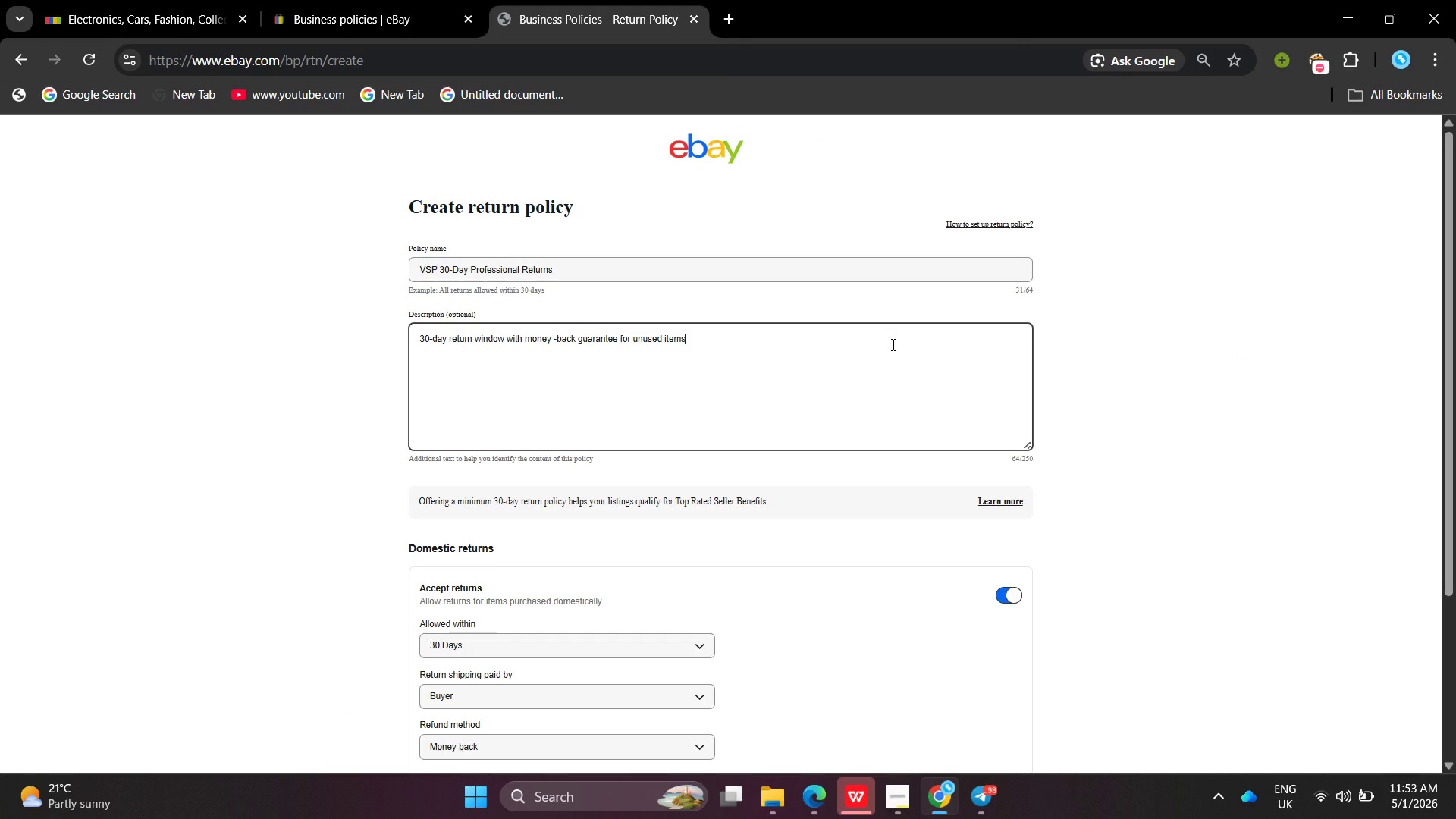 
key(Period)
 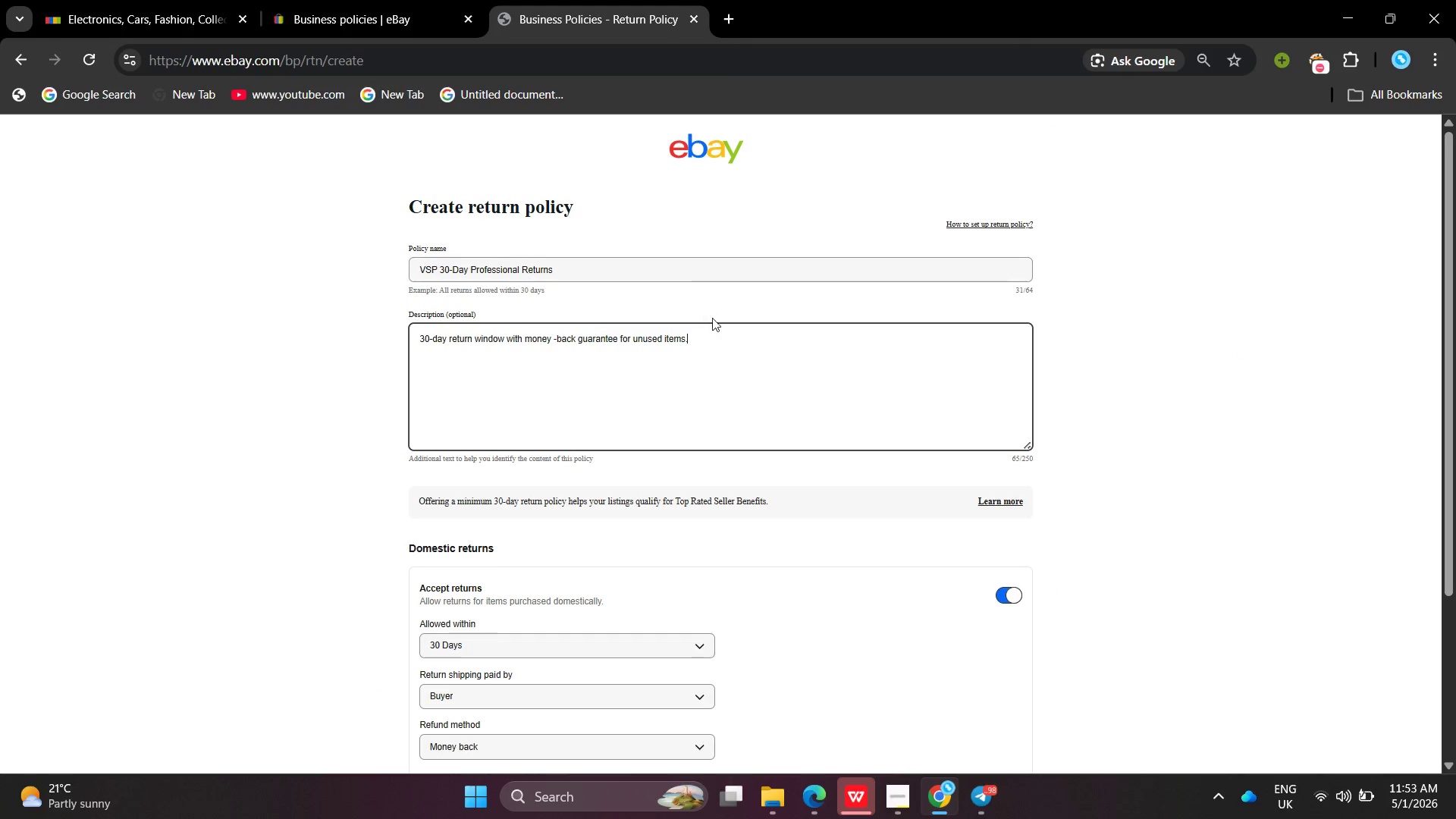 
left_click_drag(start_coordinate=[729, 340], to_coordinate=[394, 332])
 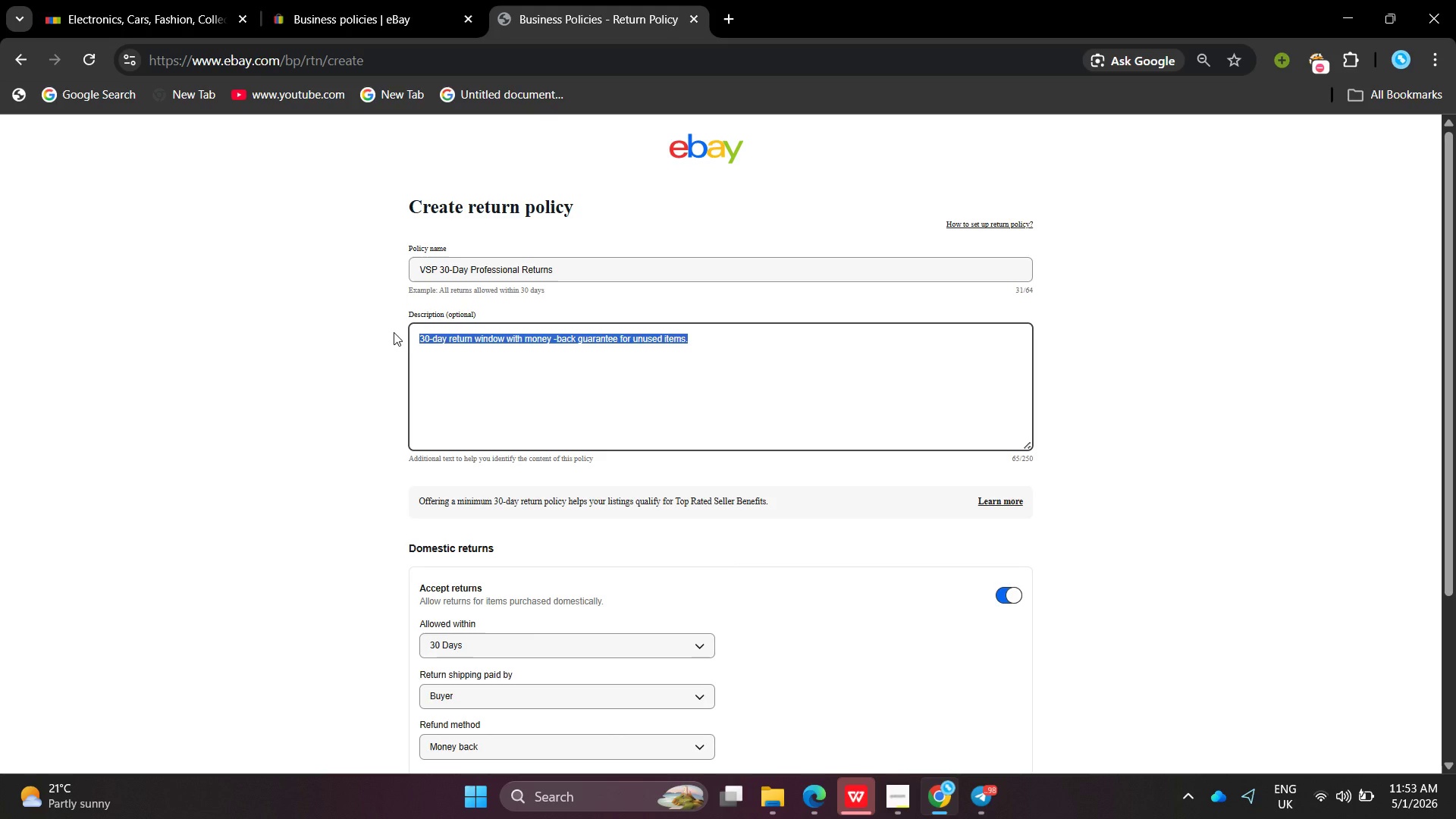 
key(Control+ControlLeft)
 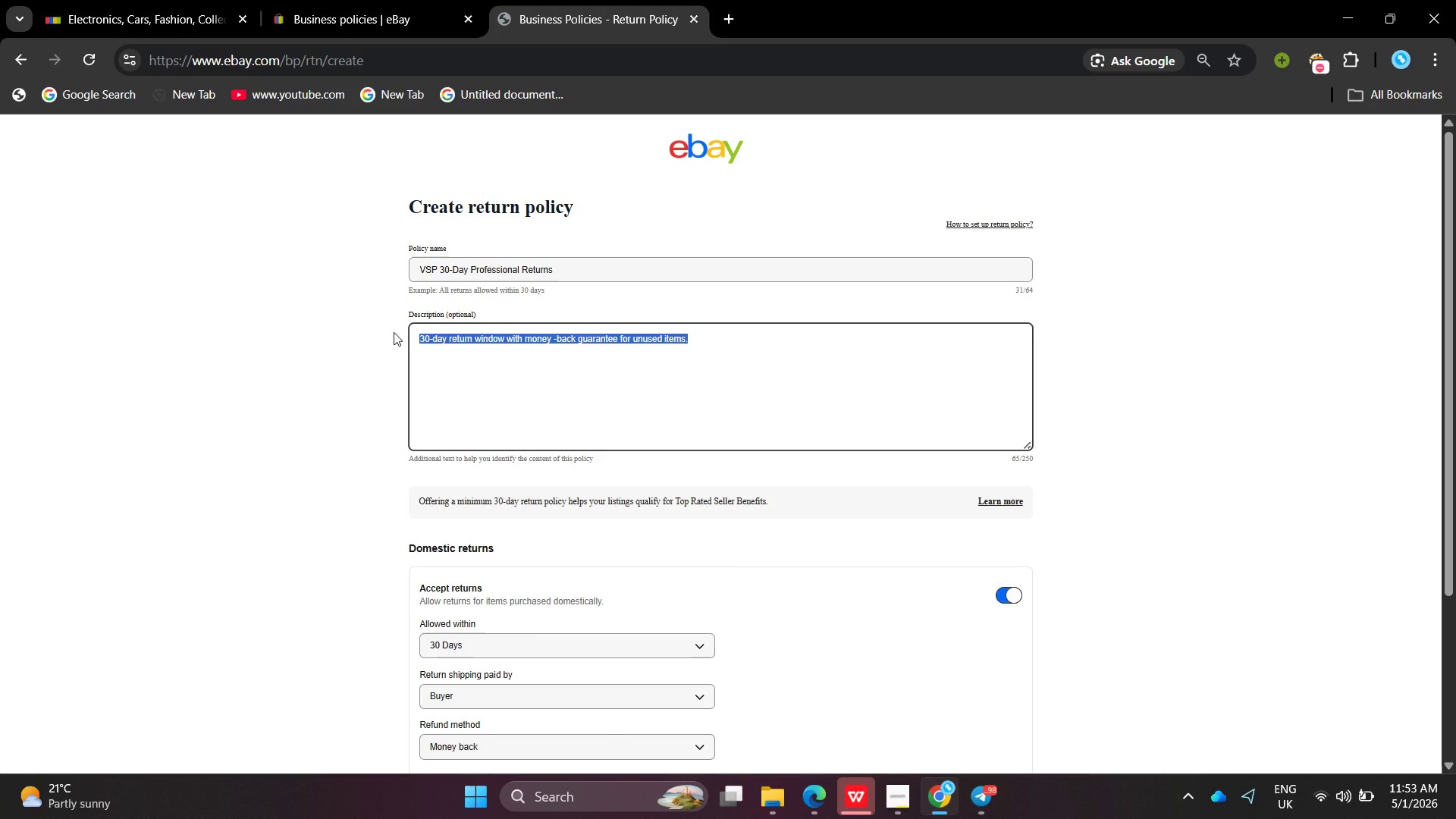 
key(Control+B)
 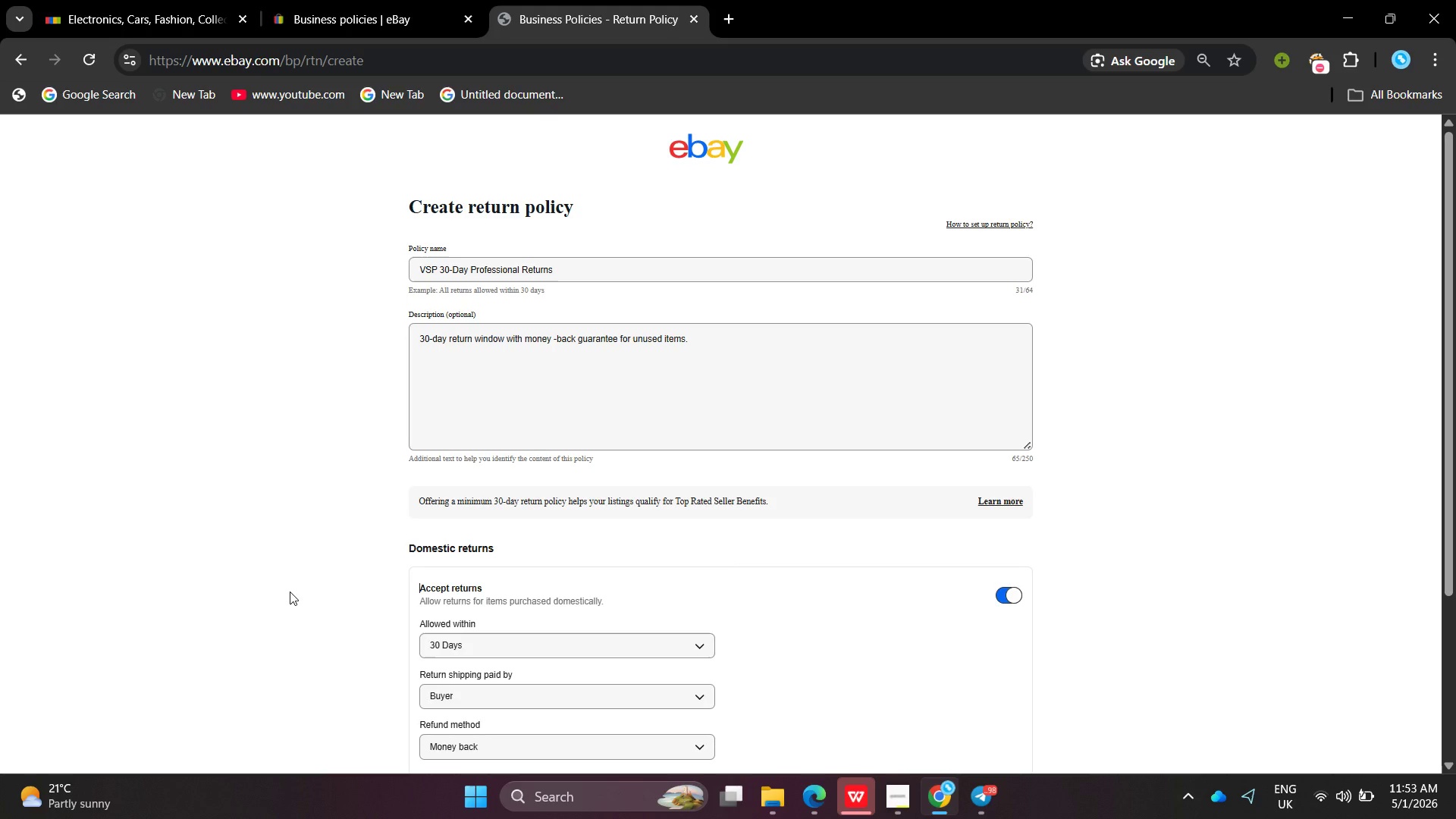 
left_click([290, 592])
 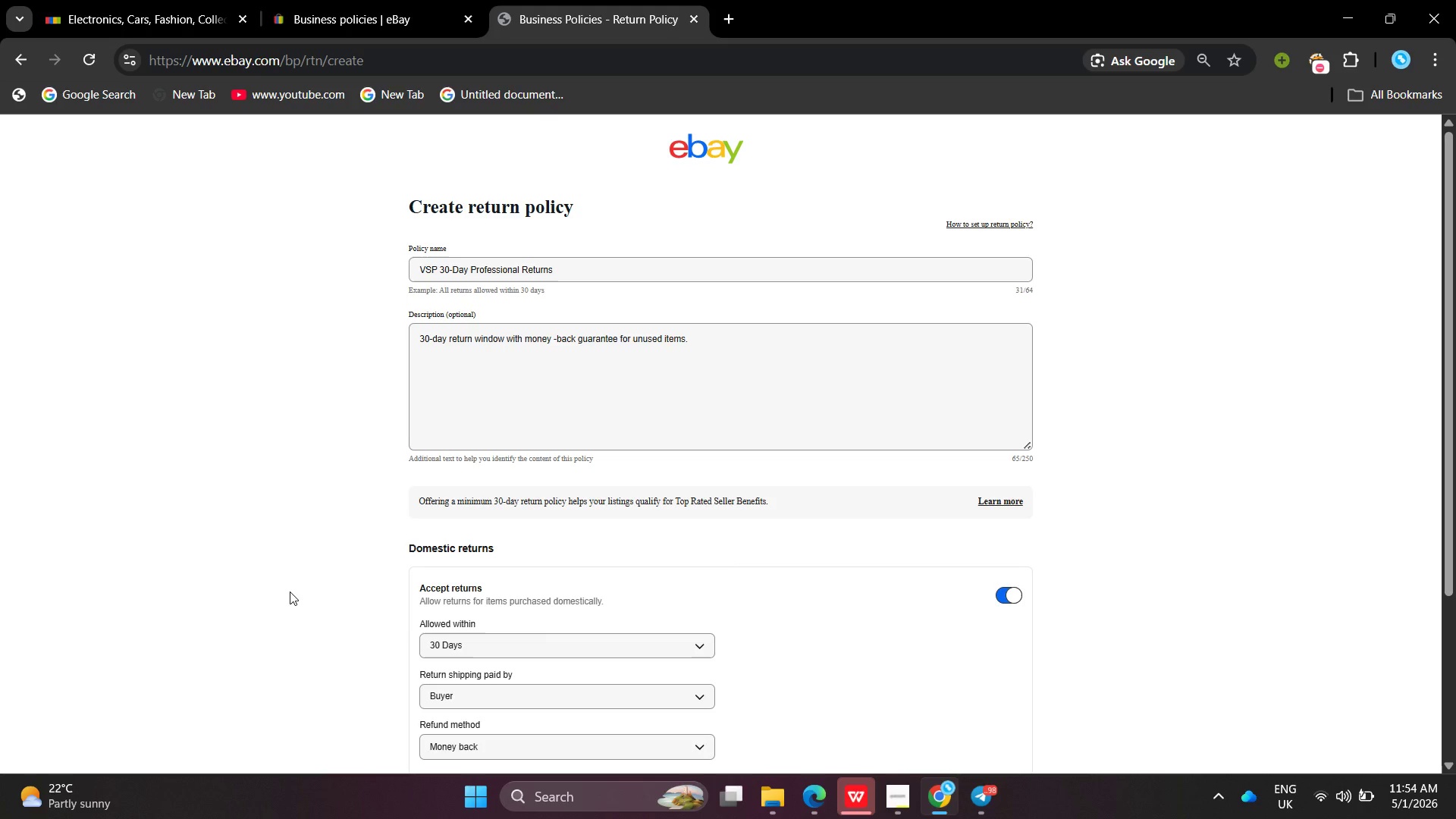 
wait(29.8)
 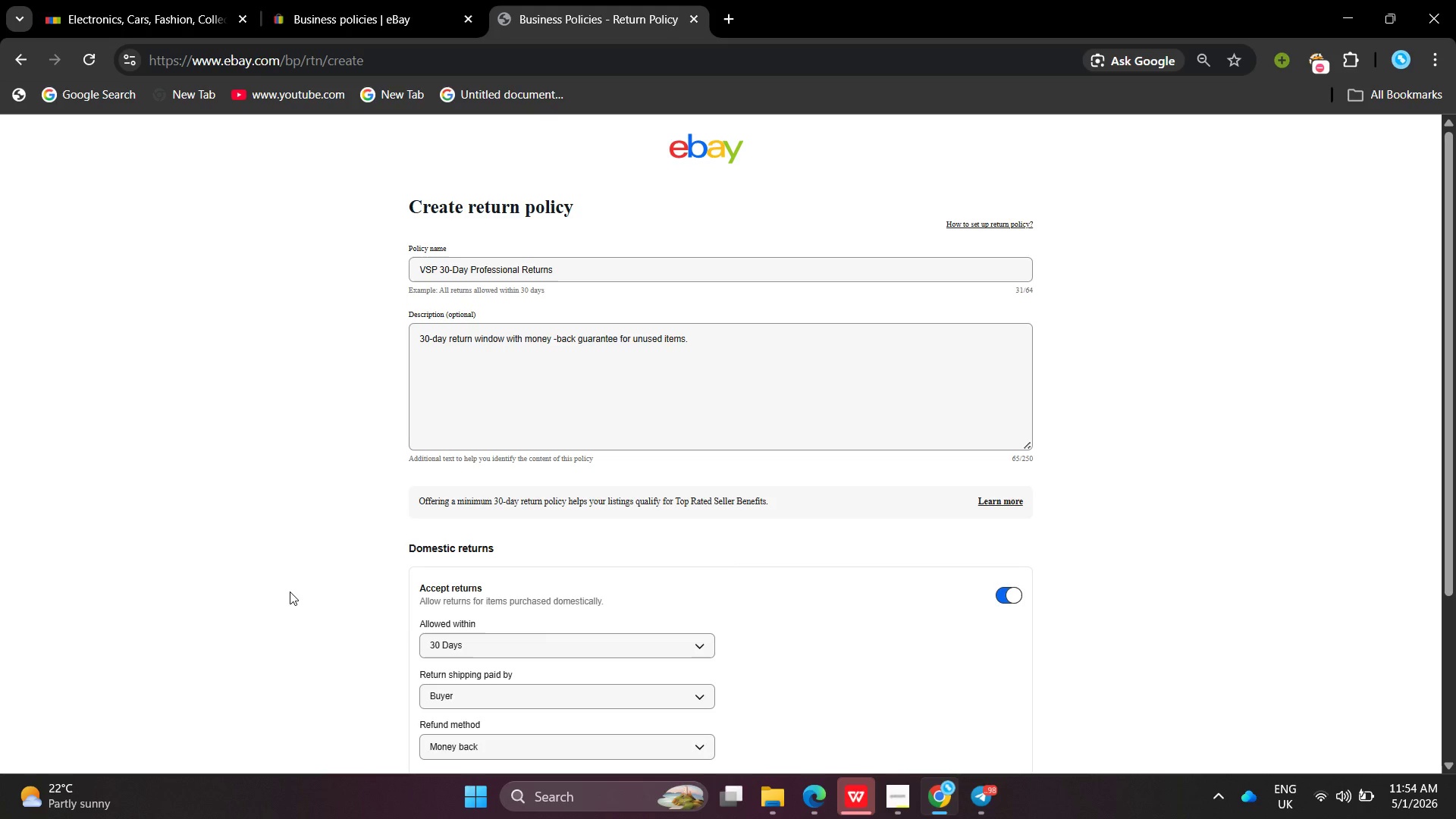 
scroll: coordinate [204, 595], scroll_direction: none, amount: 0.0
 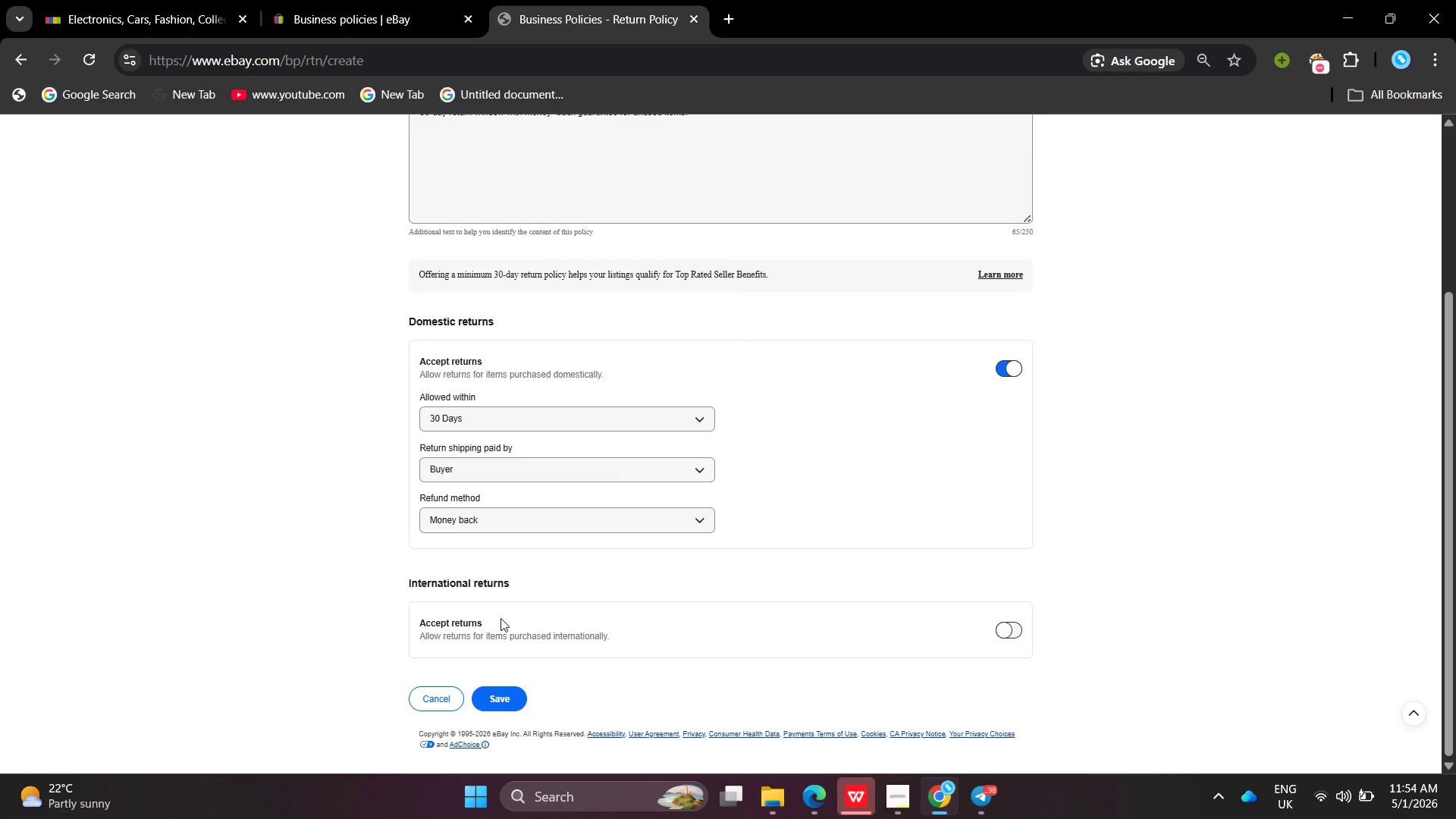 
left_click([482, 701])
 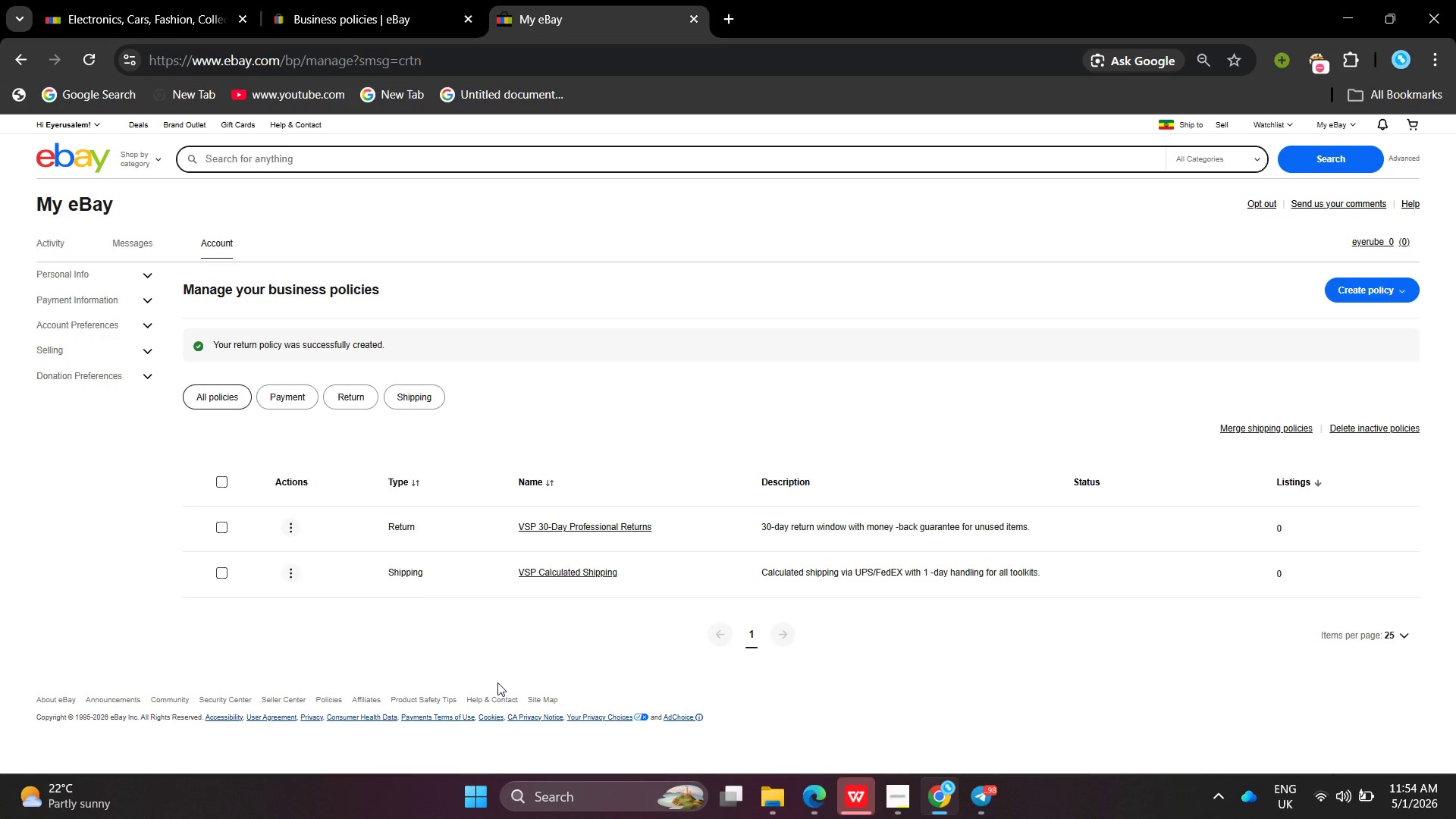 
wait(5.59)
 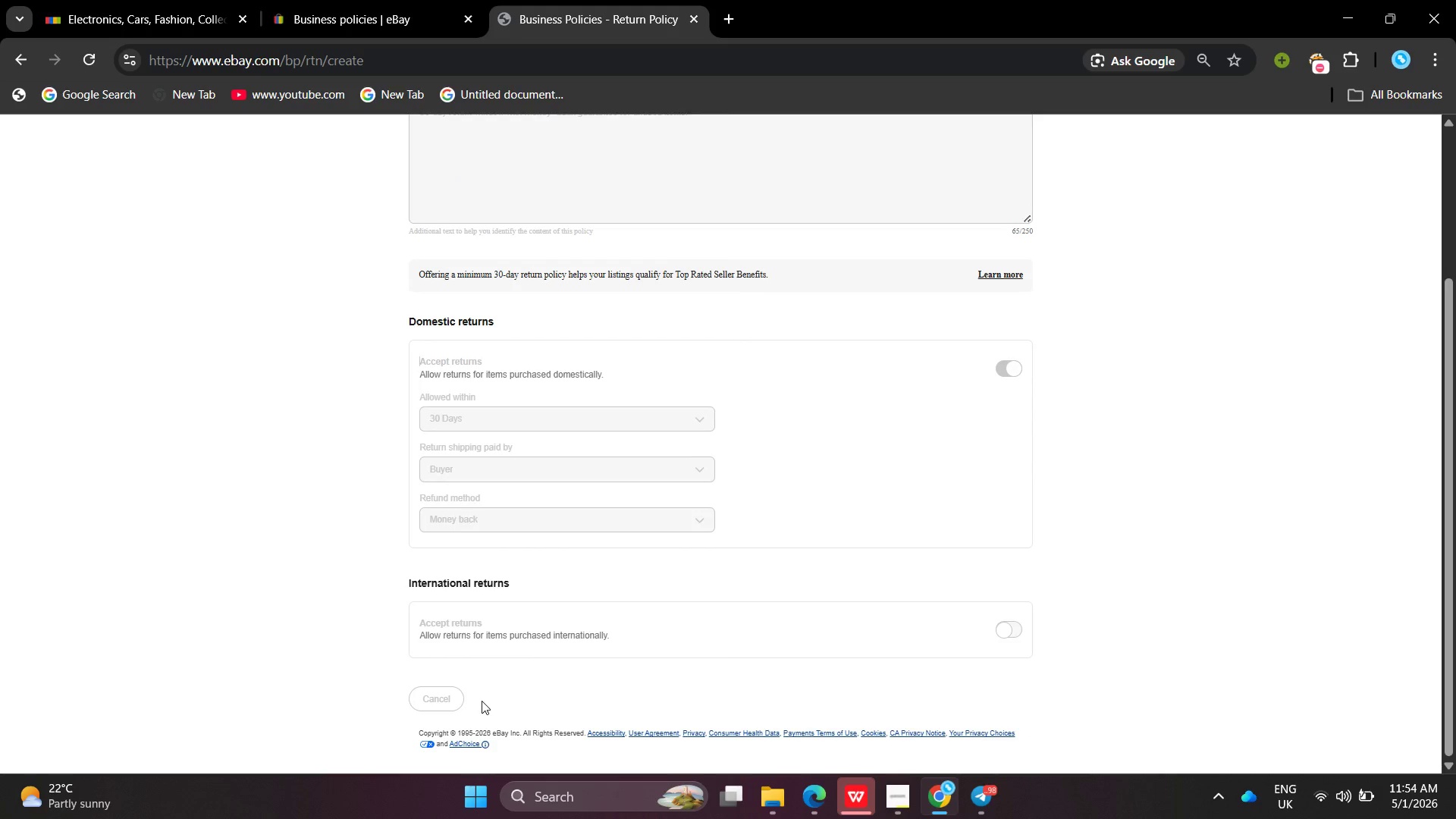 
left_click([497, 682])
 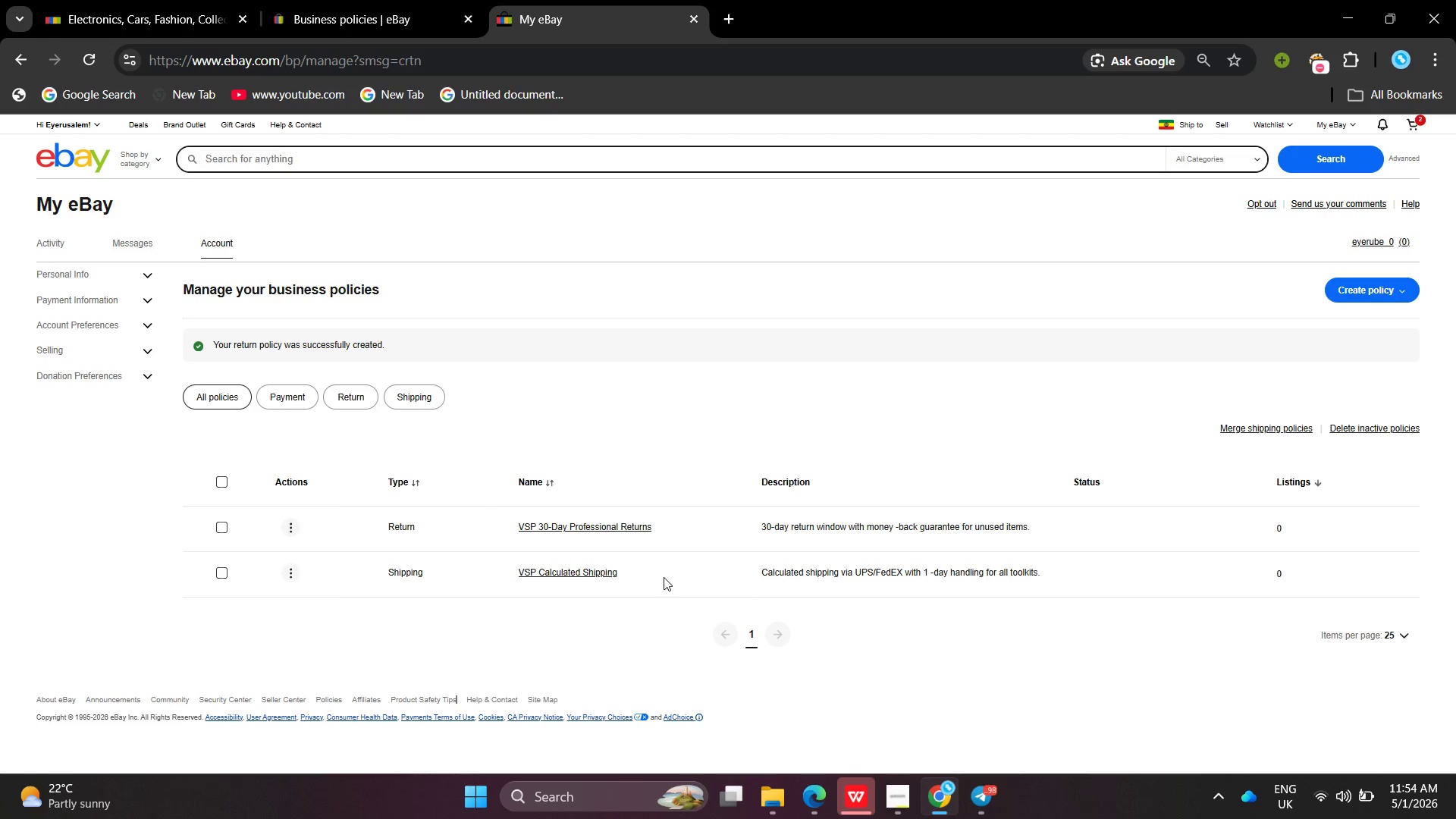 
wait(21.77)
 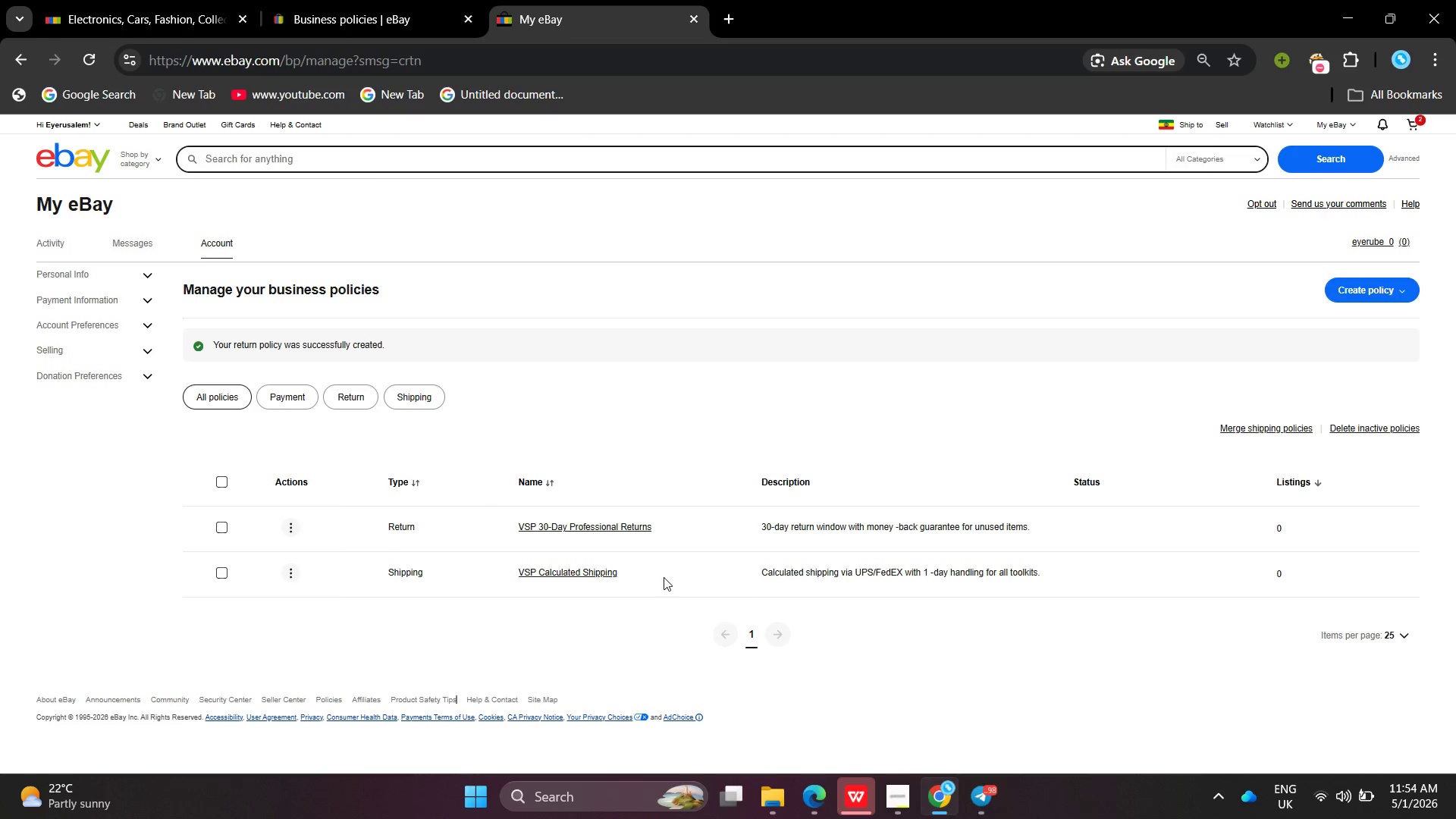 
left_click_drag(start_coordinate=[535, 529], to_coordinate=[534, 478])
 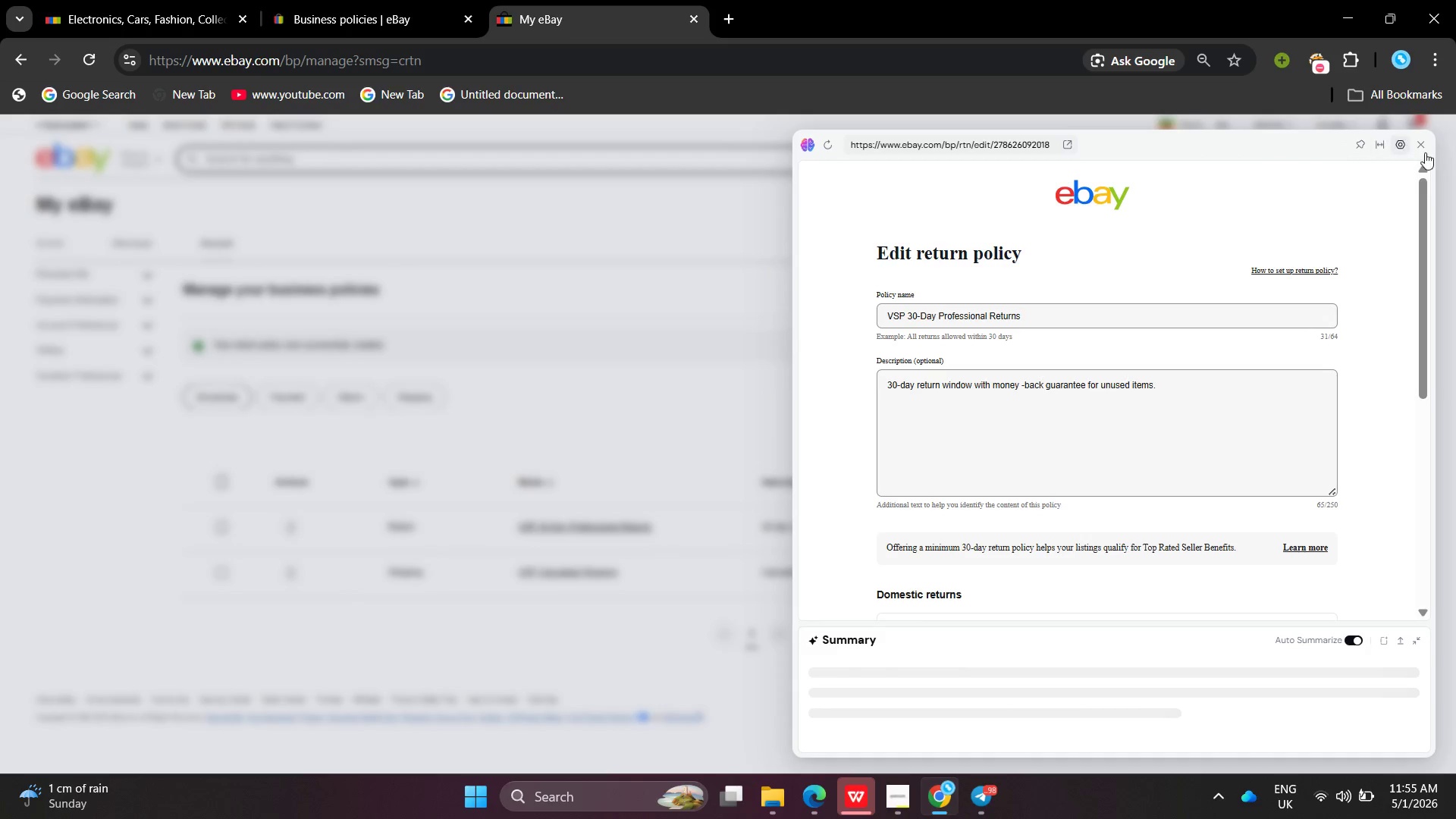 
left_click([1420, 142])
 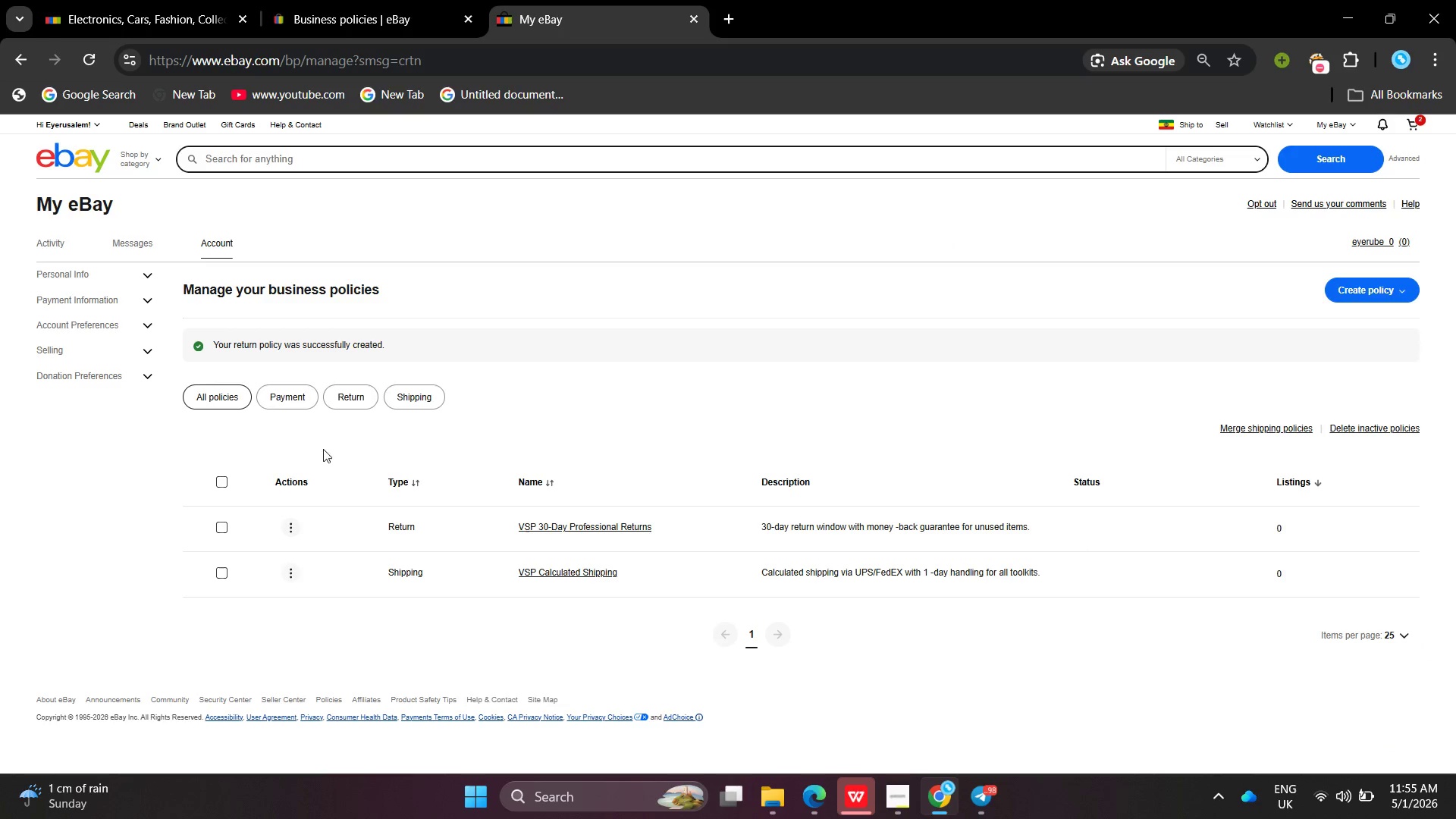 
left_click([306, 398])
 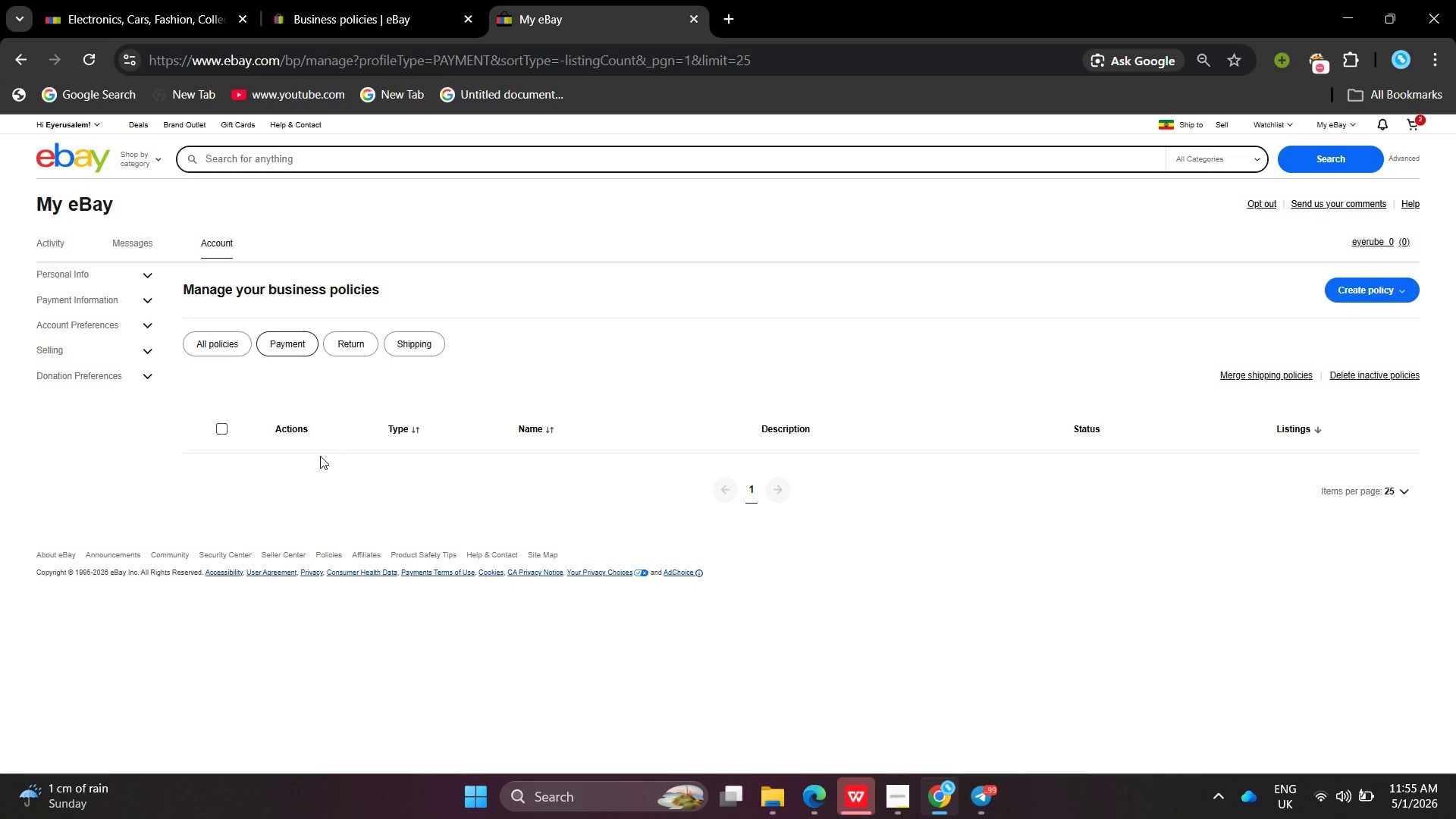 
wait(42.61)
 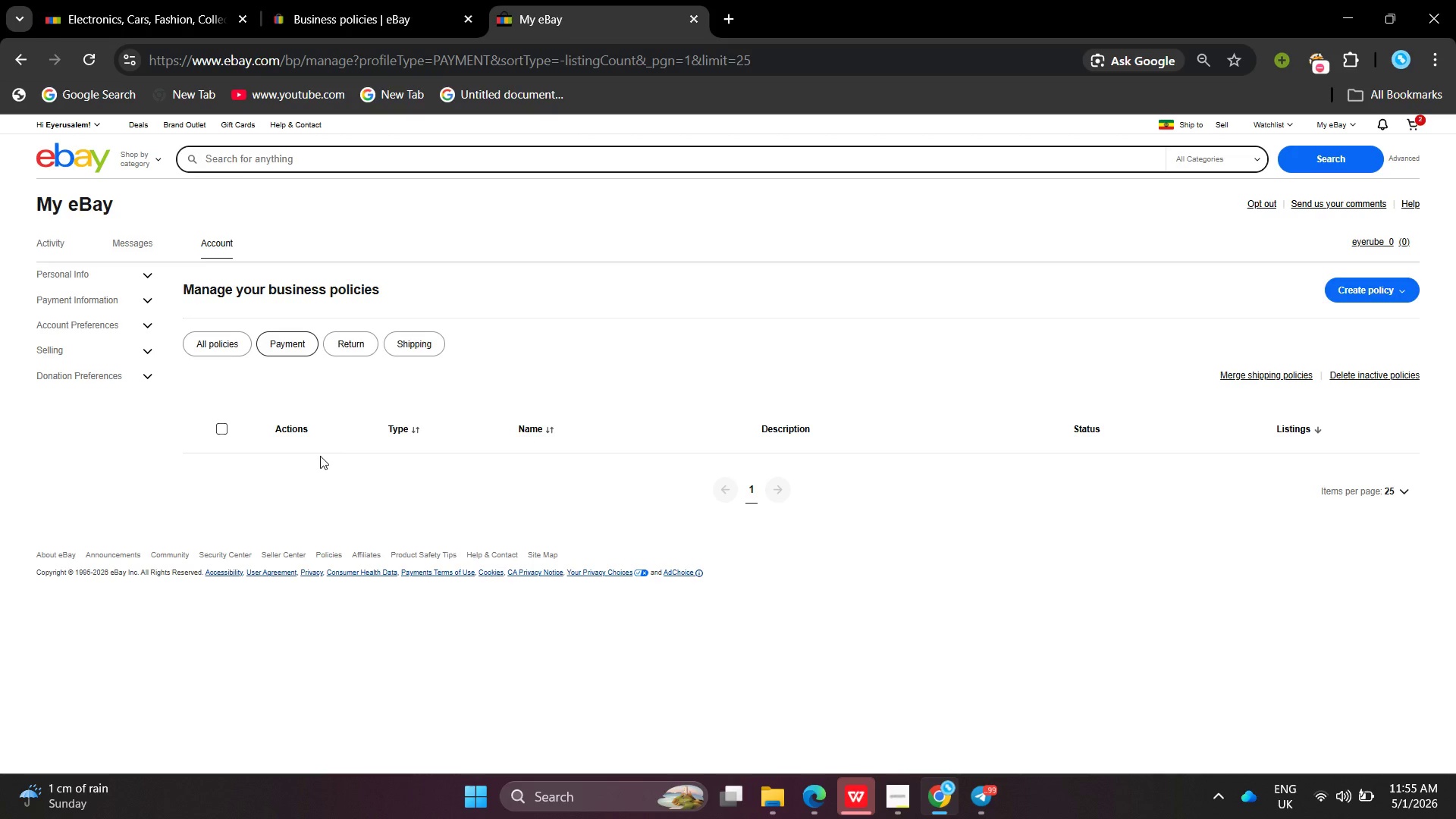 
left_click([1015, 450])
 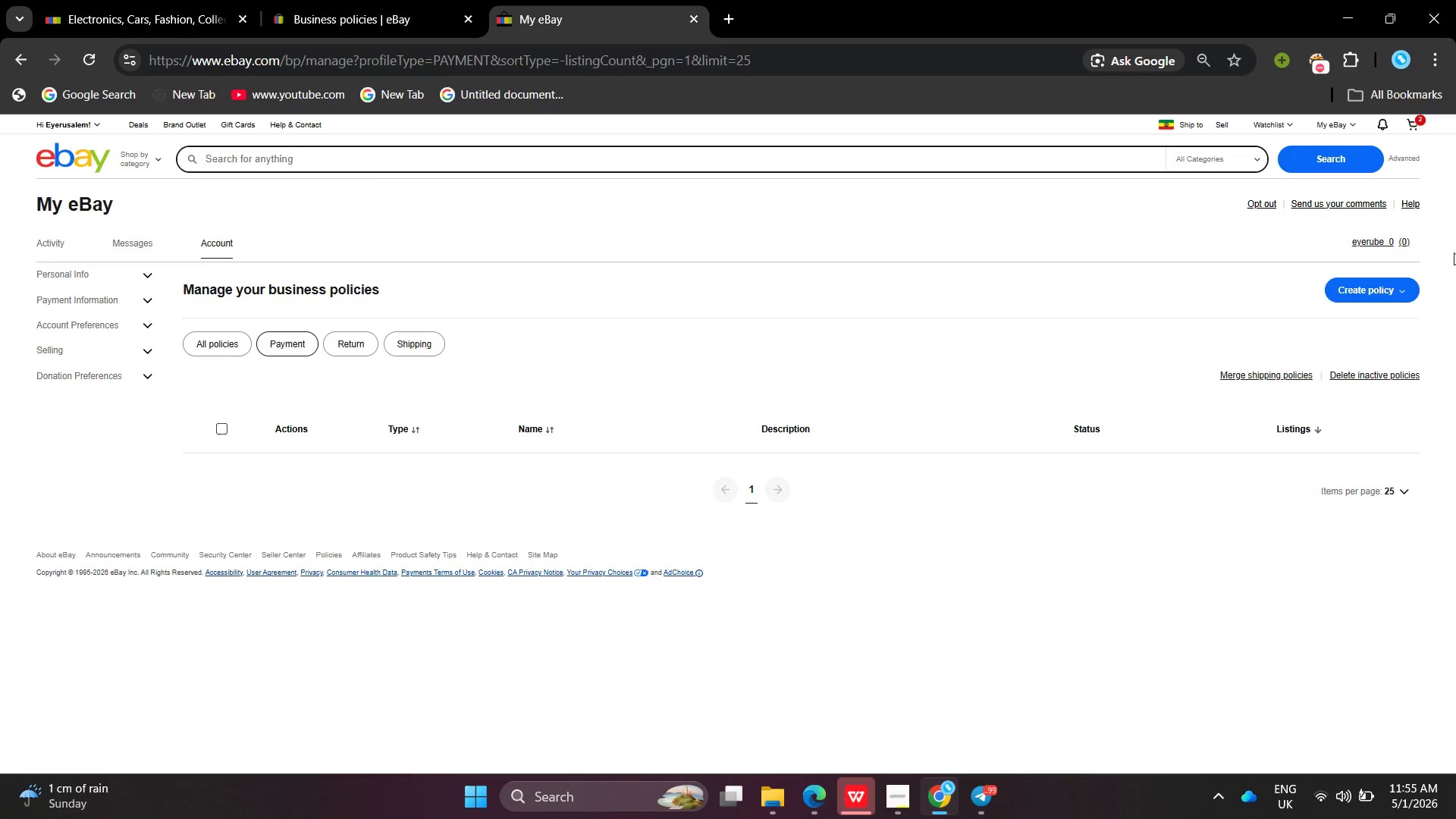 
left_click([1371, 298])
 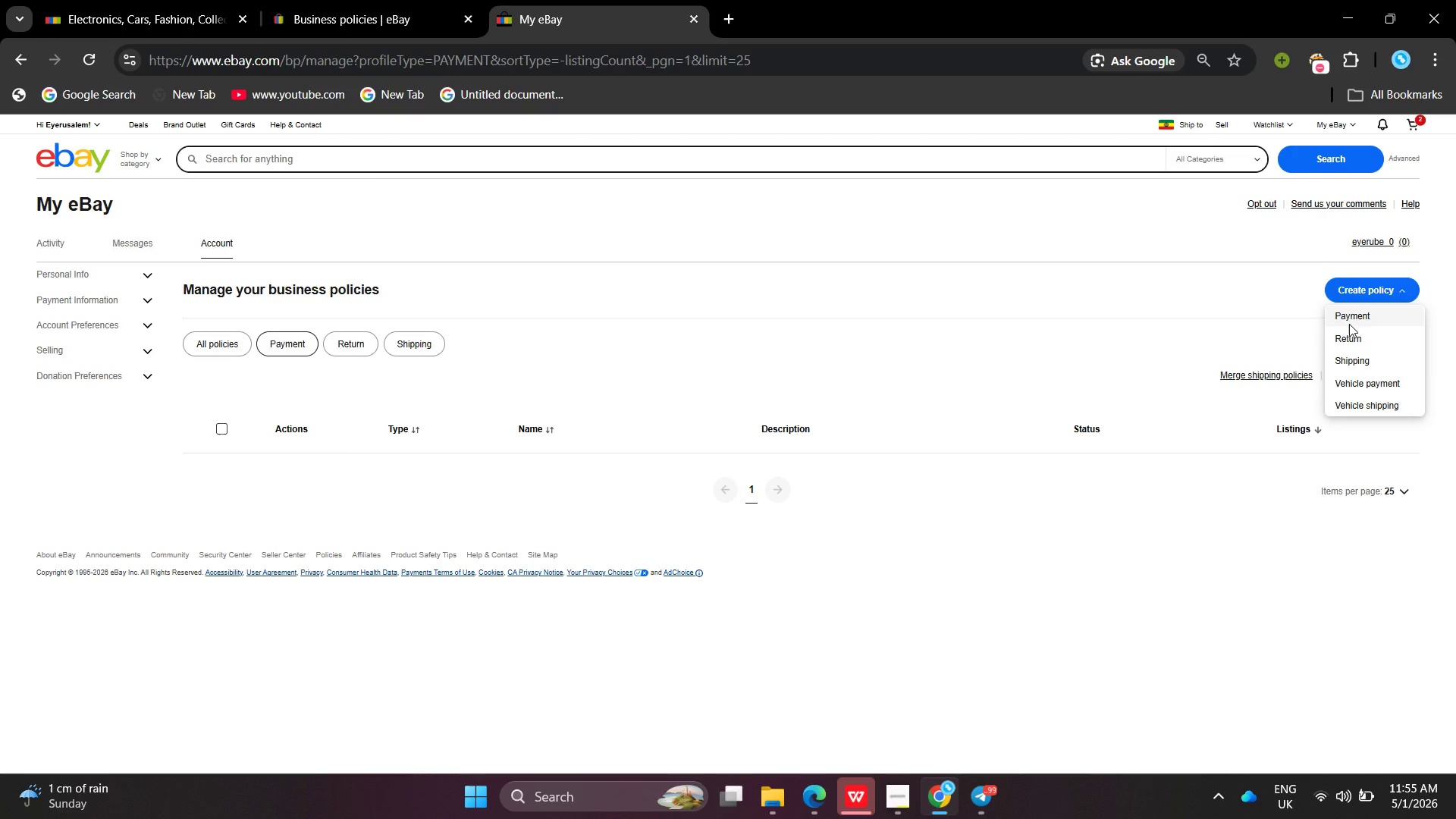 
left_click([1343, 318])
 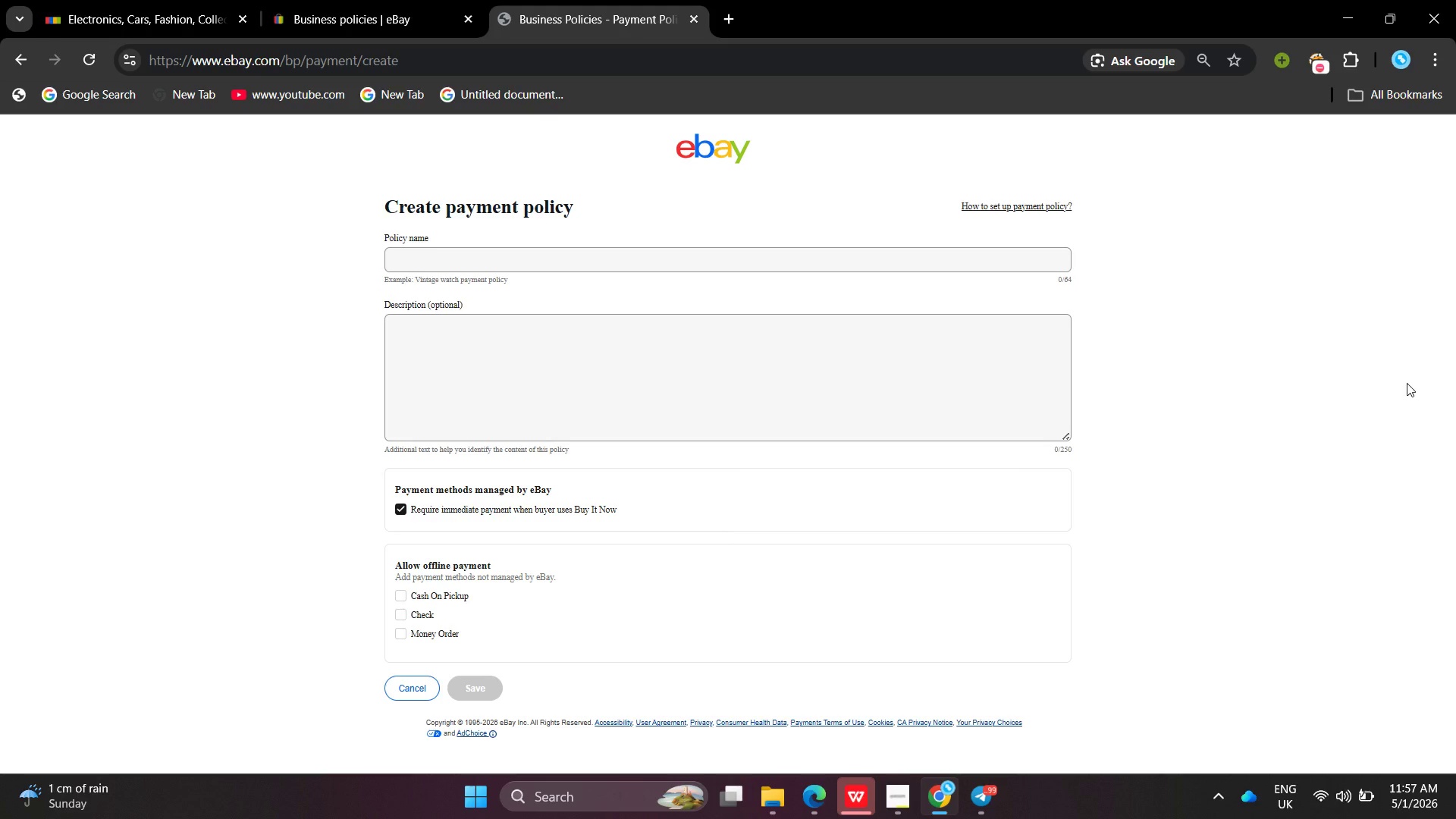 
wait(74.75)
 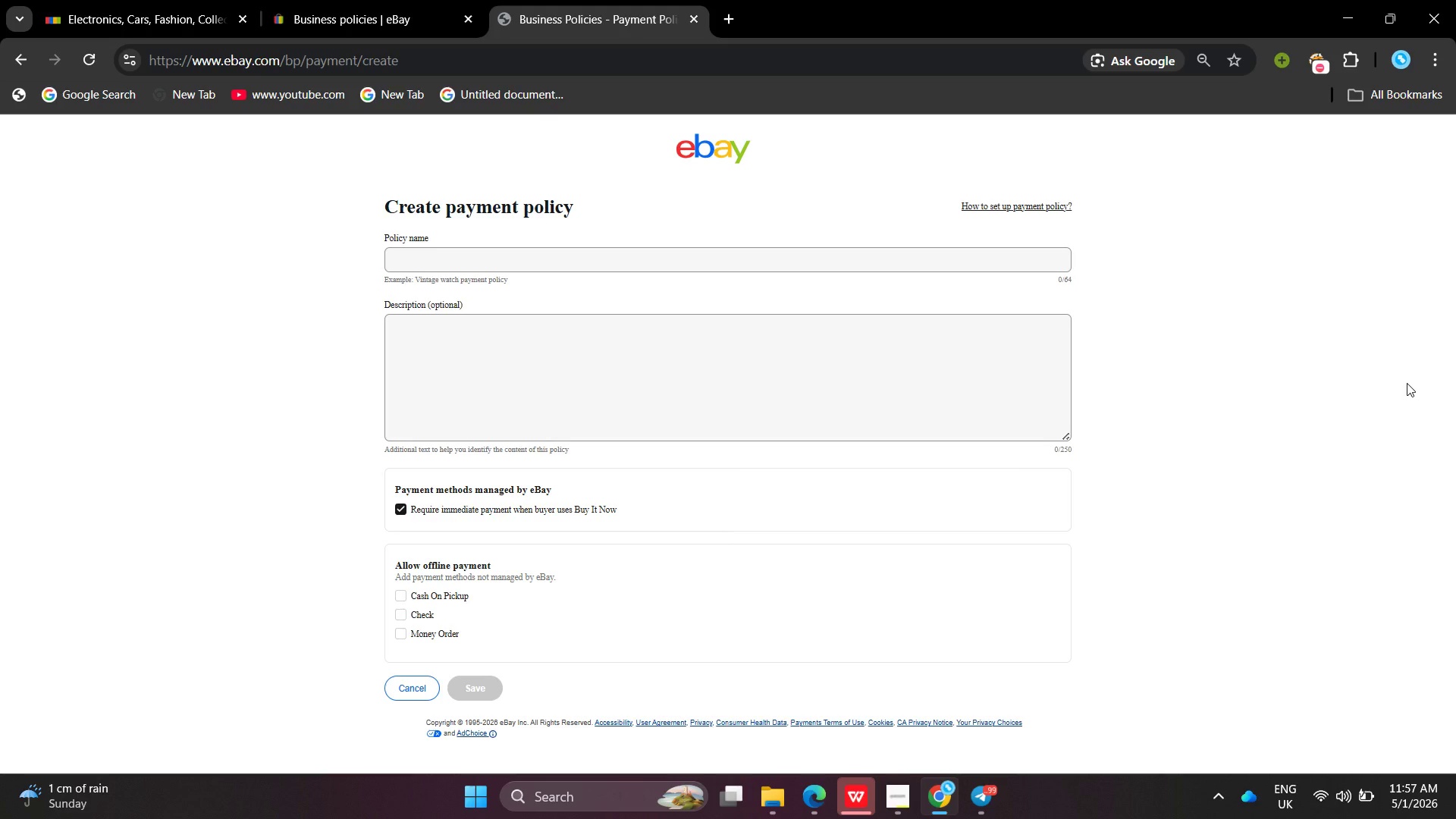 
double_click([485, 252])
 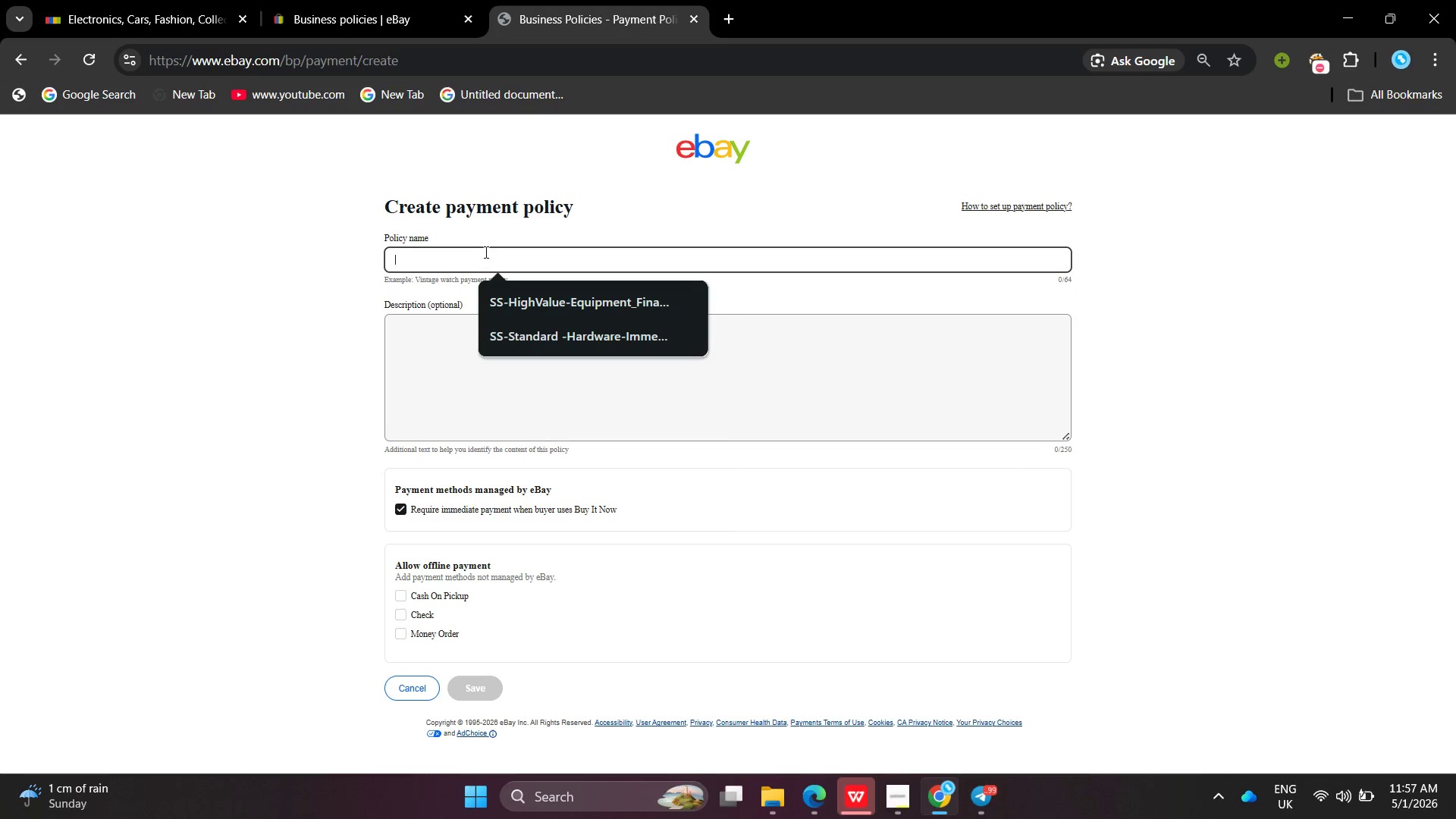 
type(VSP Immediate Payment)
 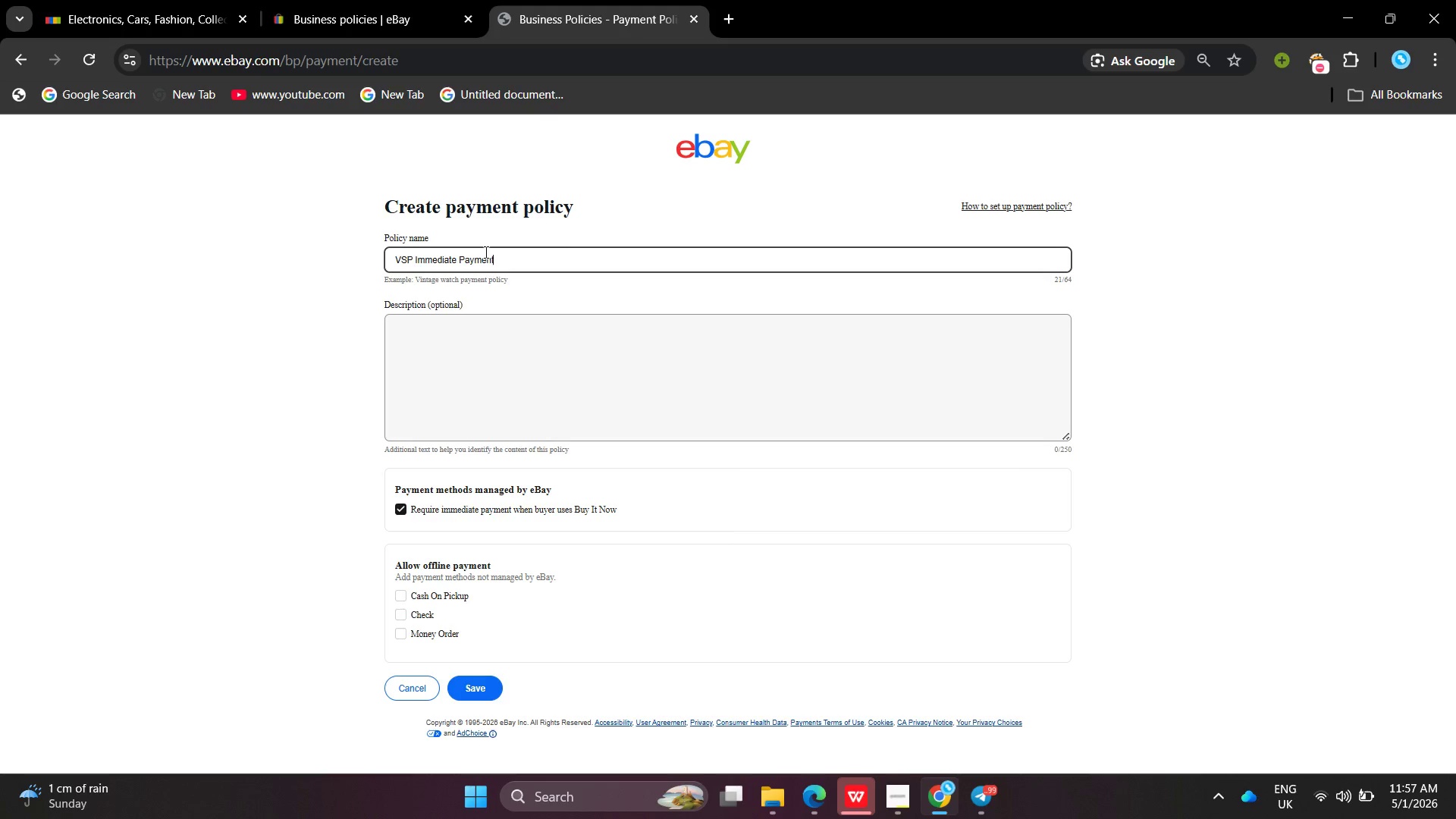 
left_click([488, 290])
 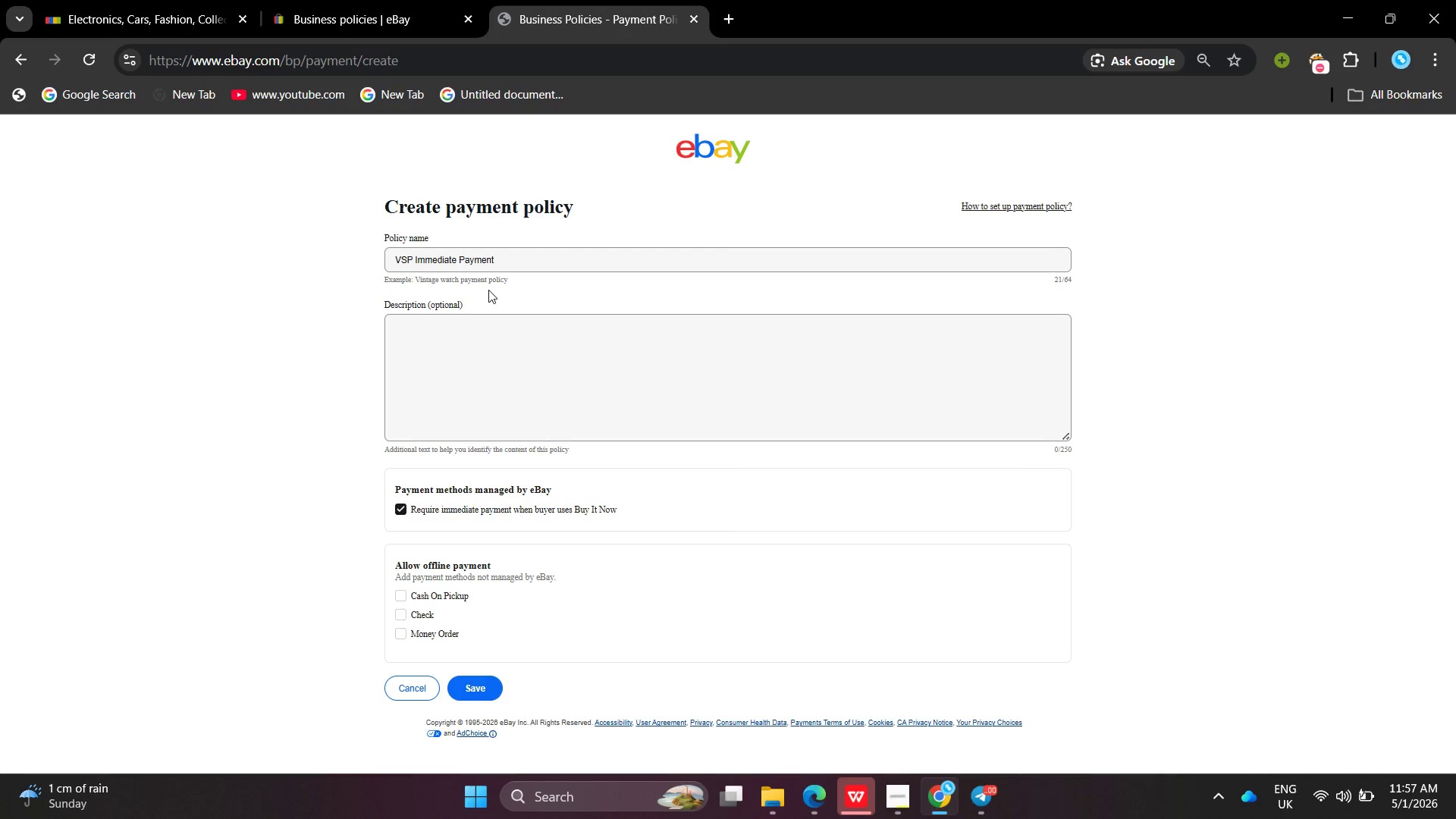 
wait(27.75)
 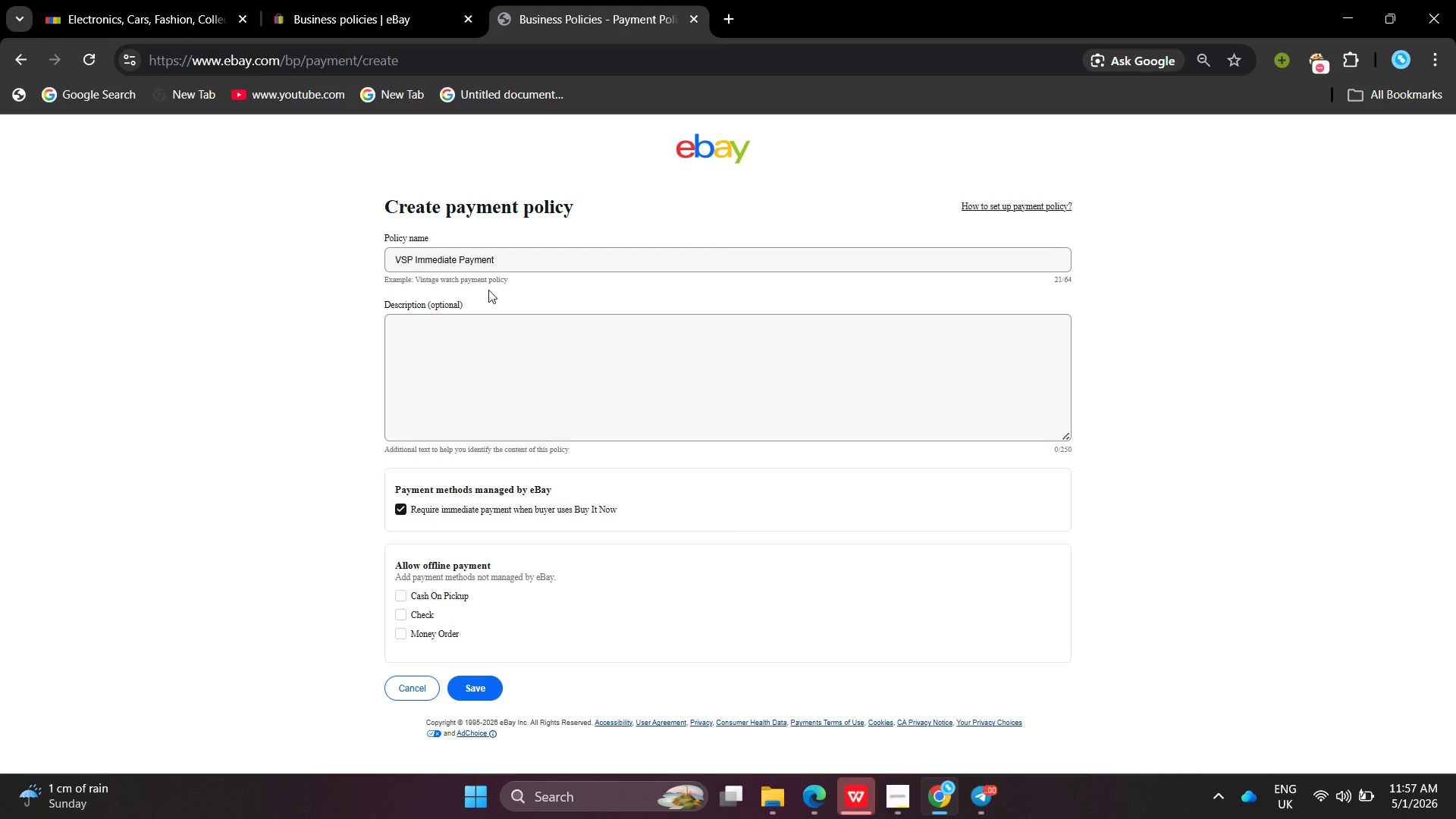 
left_click([494, 320])
 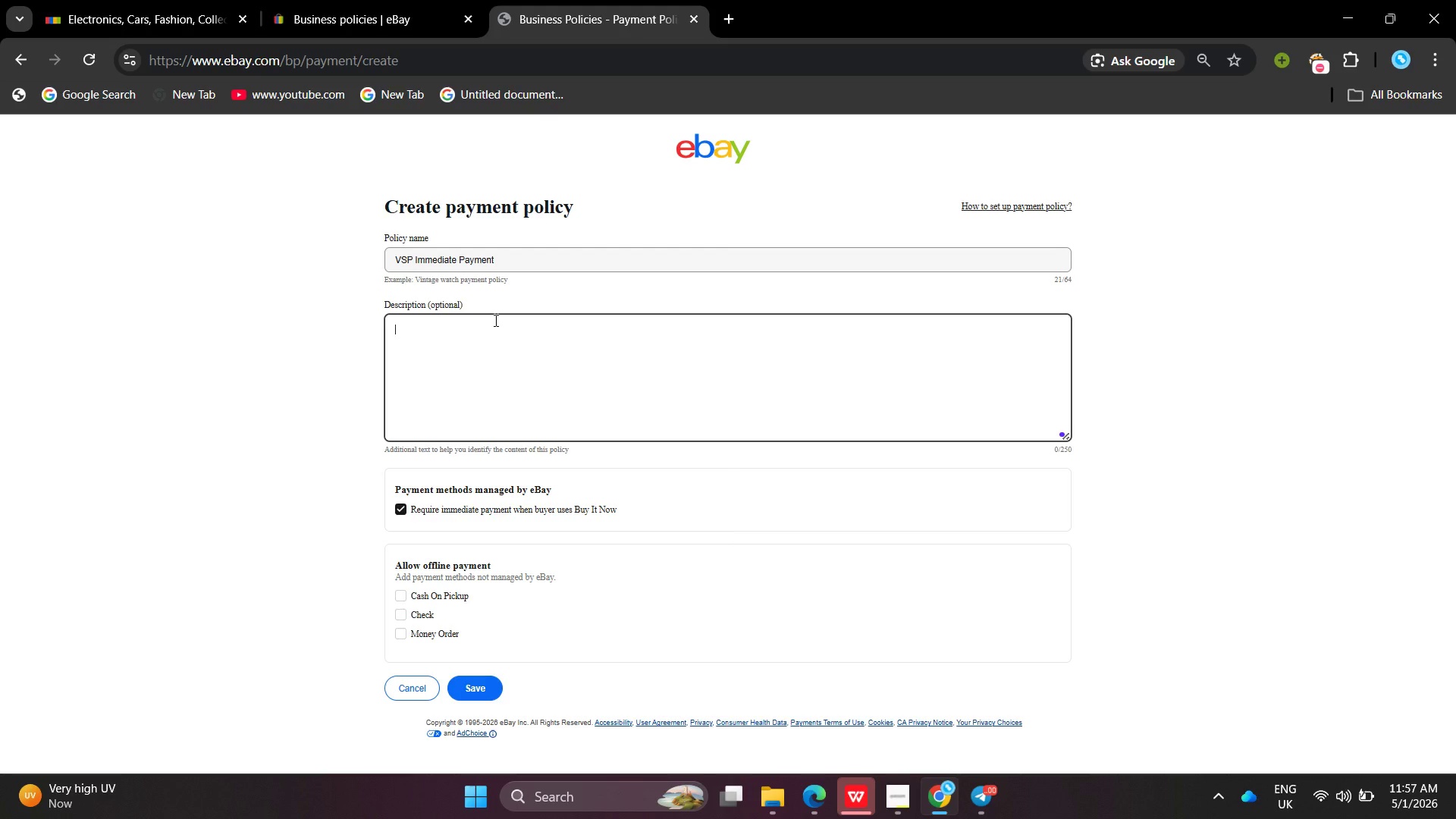 
type(Managed )
 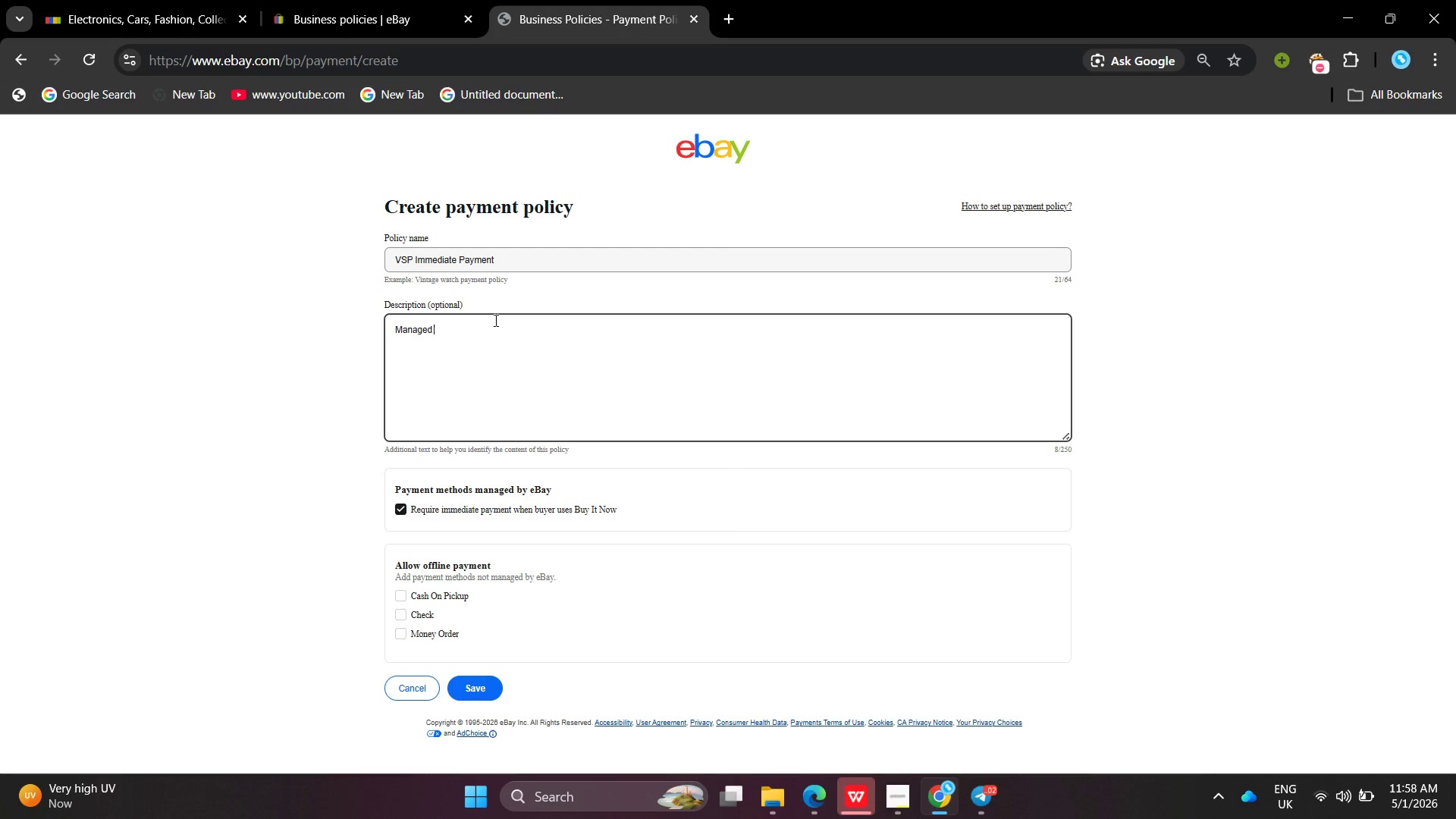 
wait(29.22)
 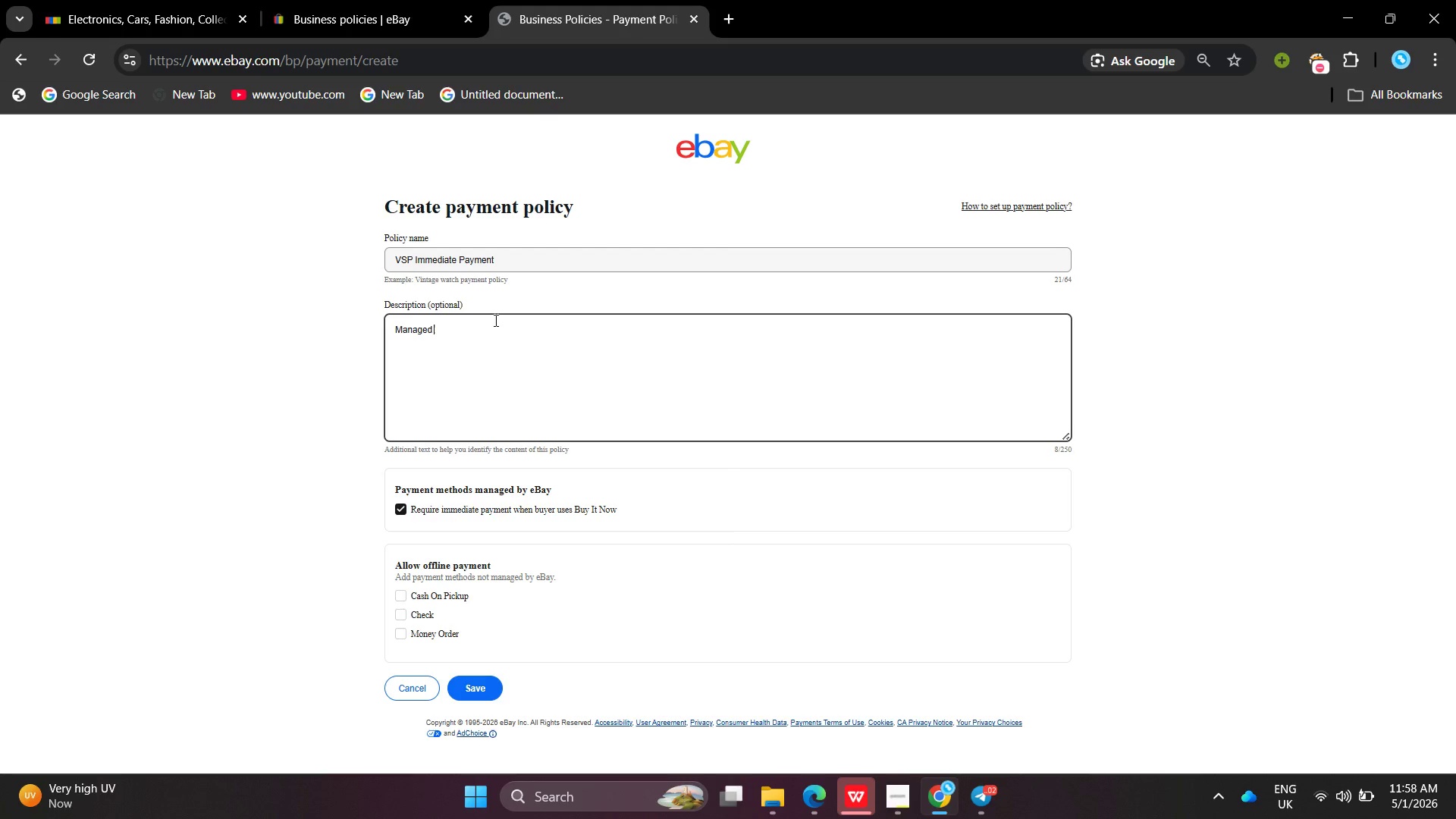 
key(Mute)
 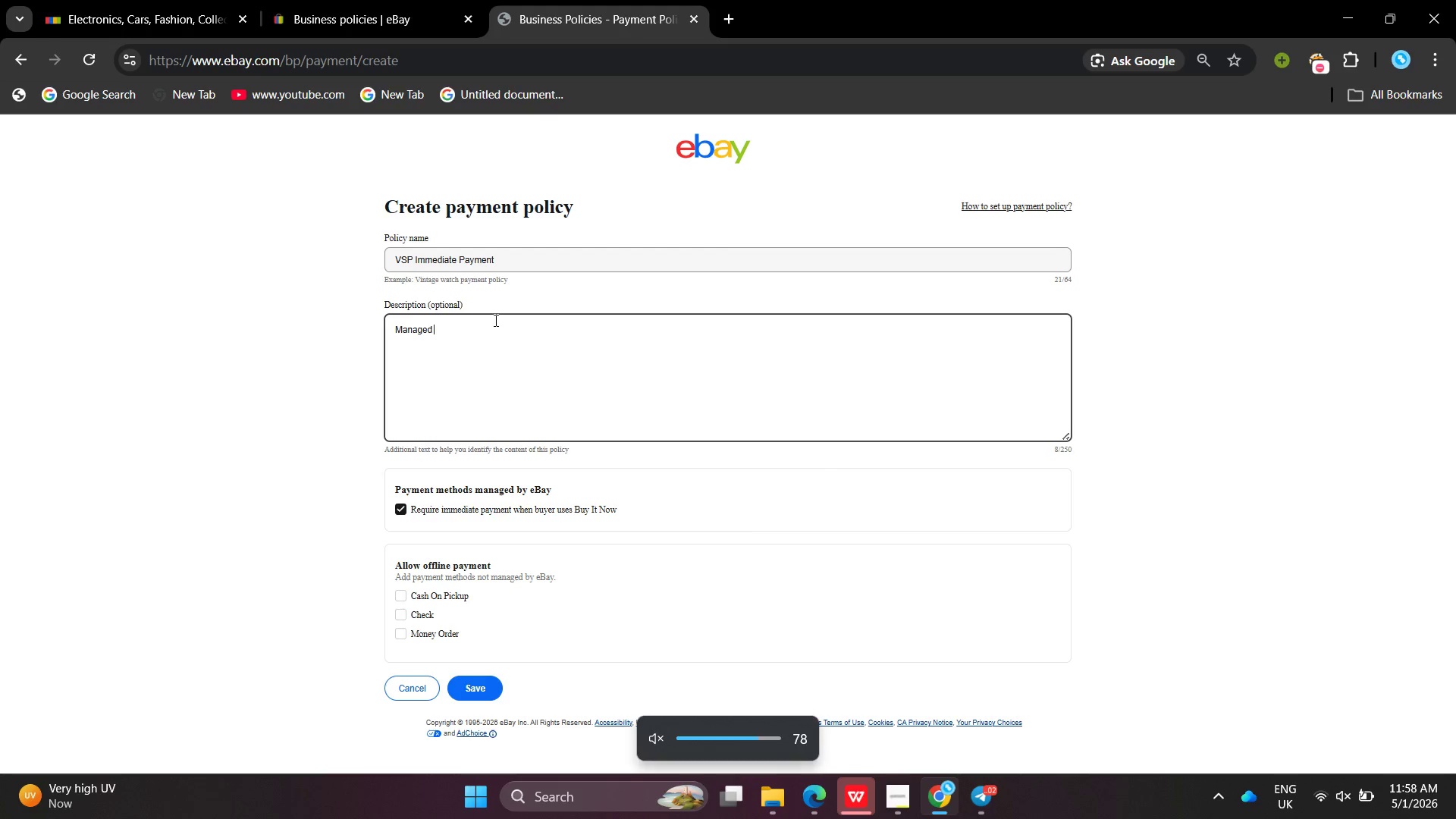 
key(2)
 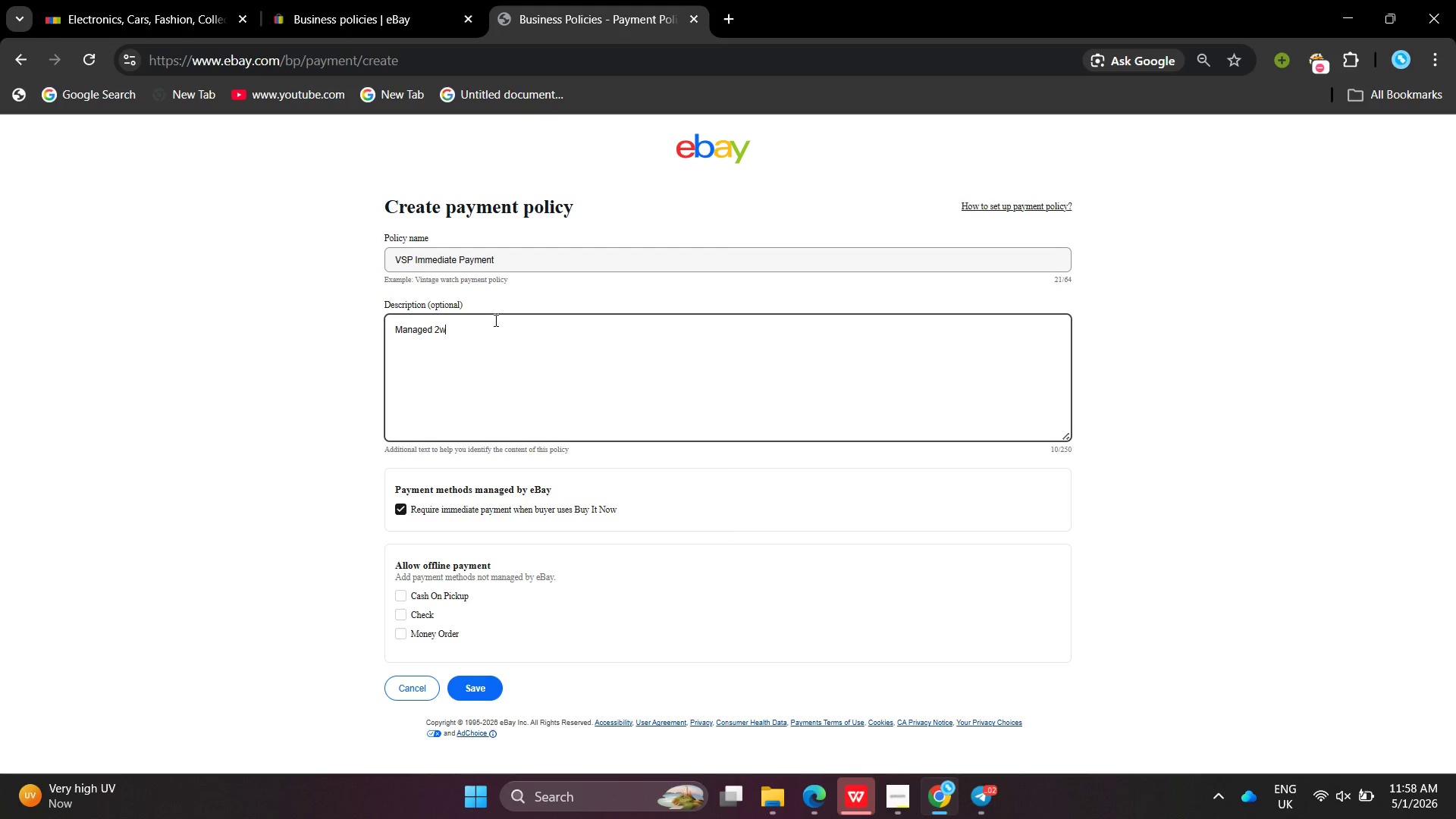 
hold_key(key=W, duration=0.58)
 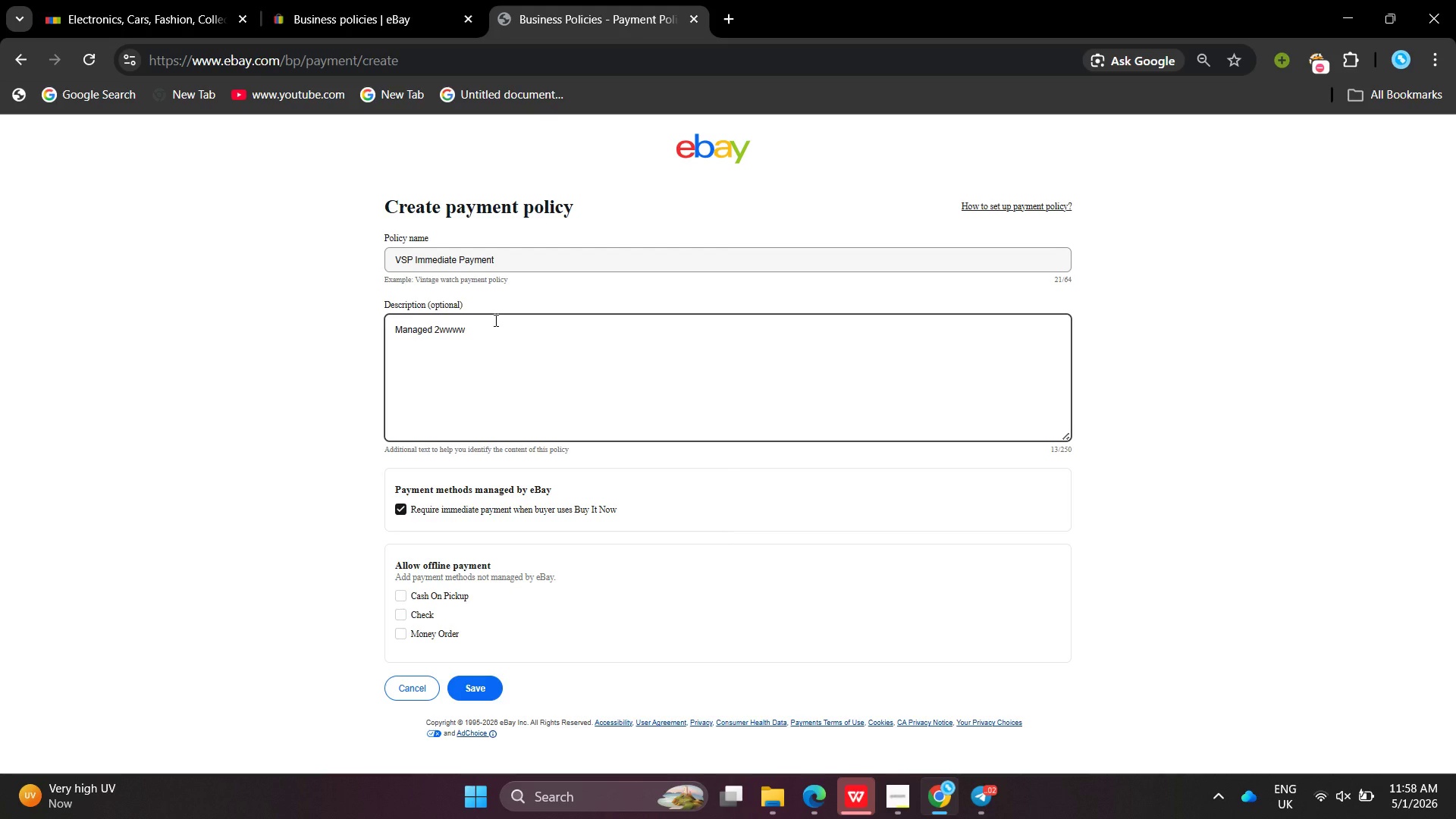 
key(Mute)
 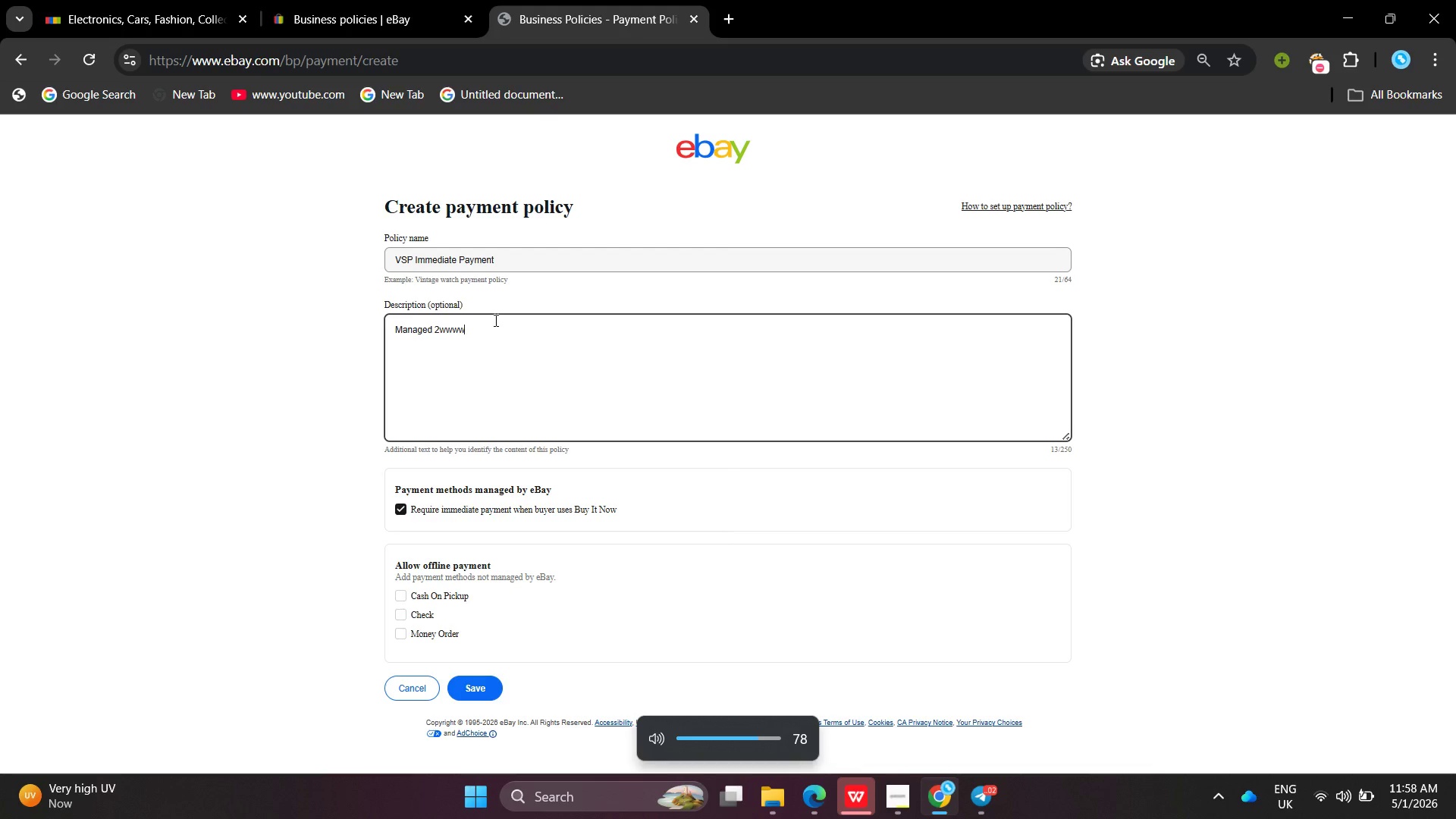 
left_click([494, 320])
 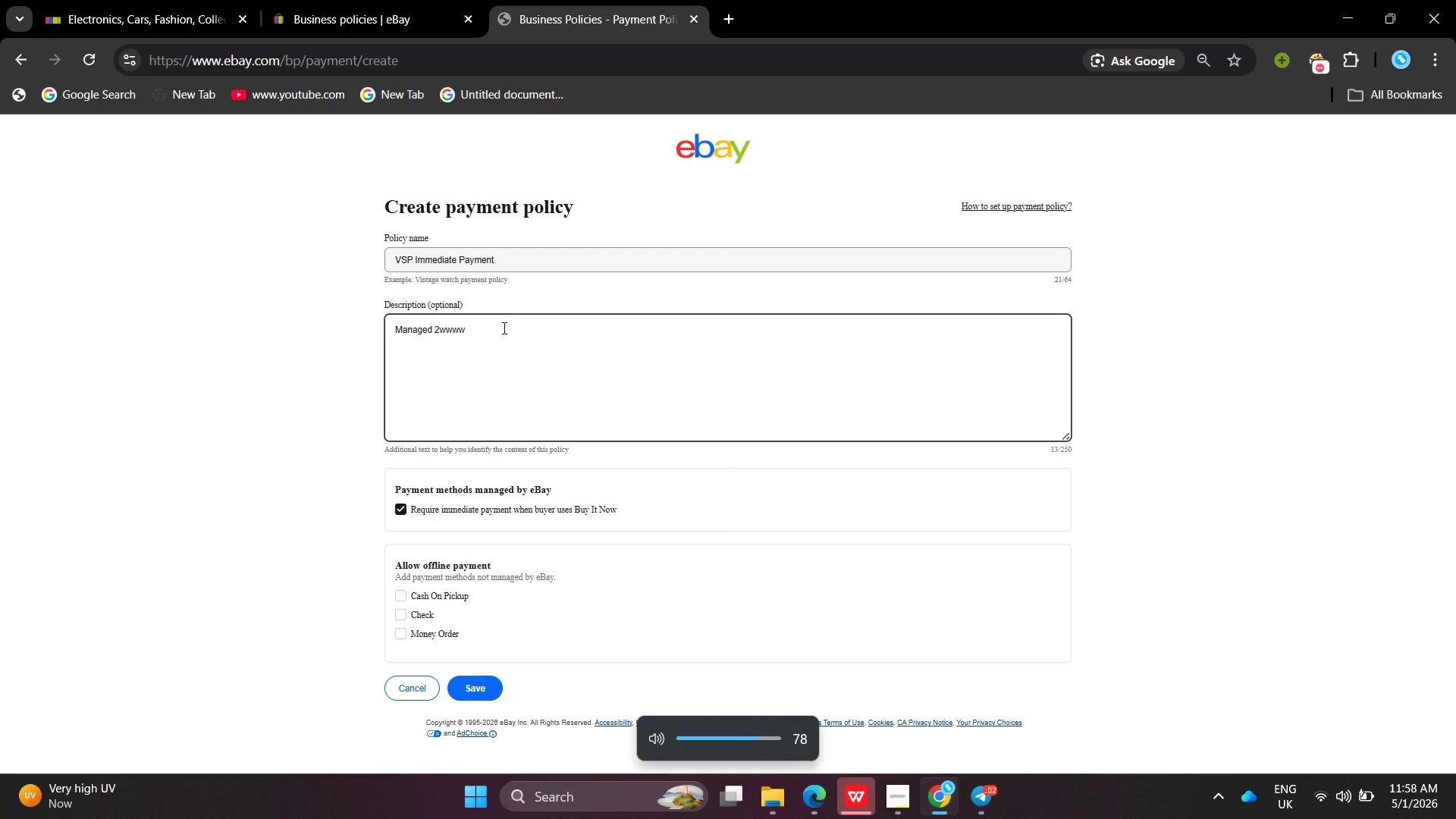 
hold_key(key=Backspace, duration=0.83)
 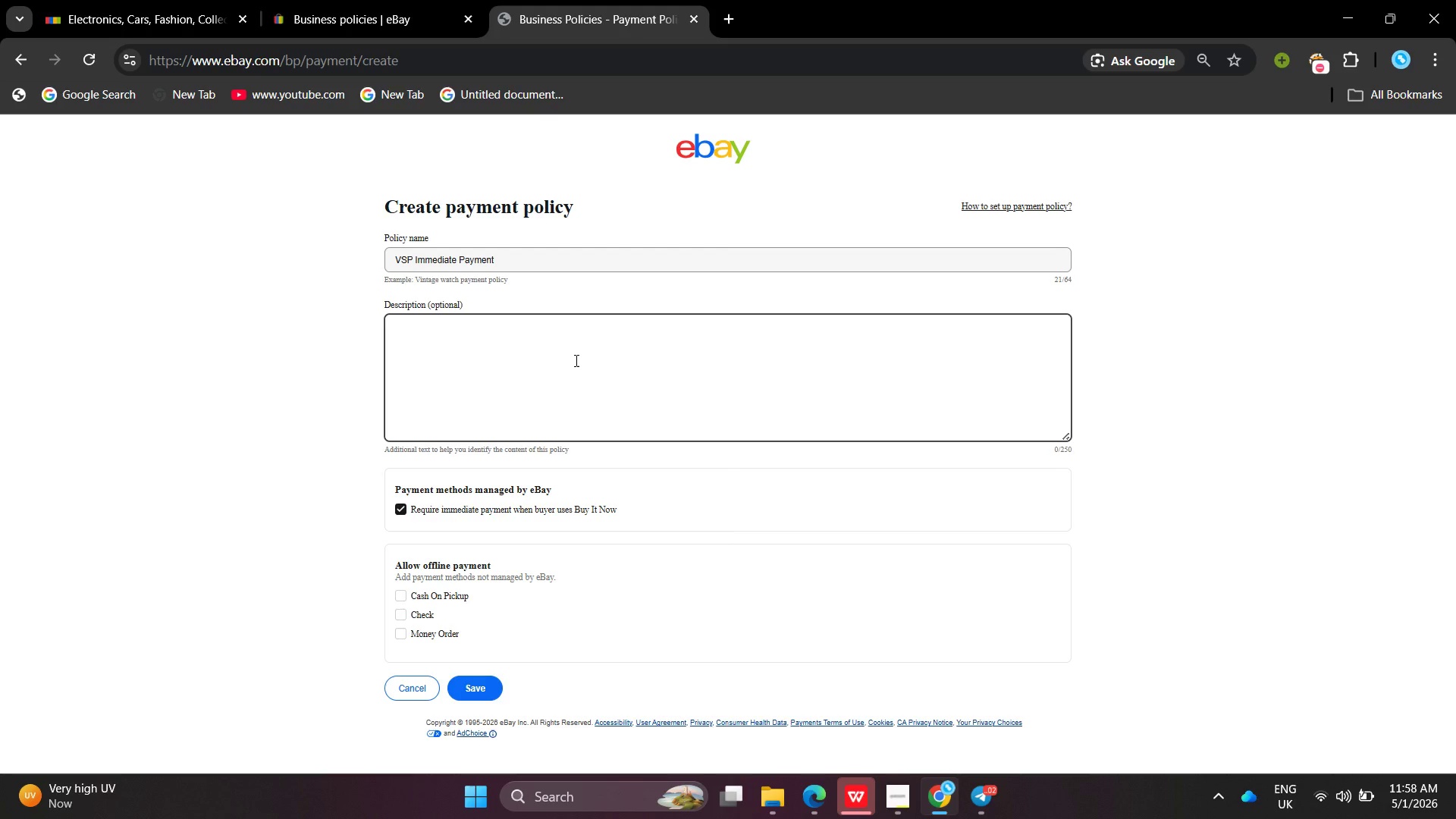 
key(Backspace)
key(Backspace)
key(Backspace)
type(All paymen)
 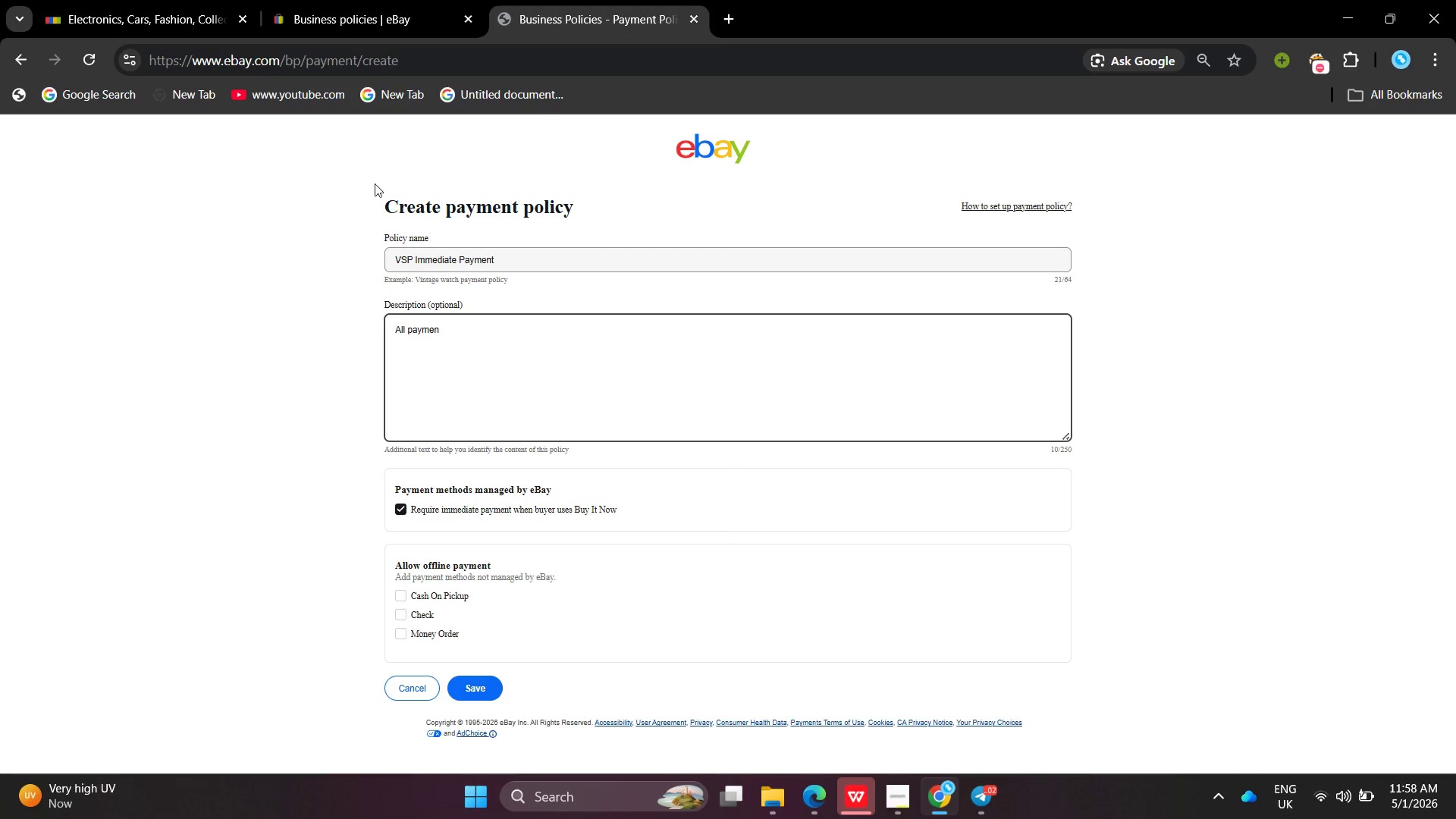 
wait(5.66)
 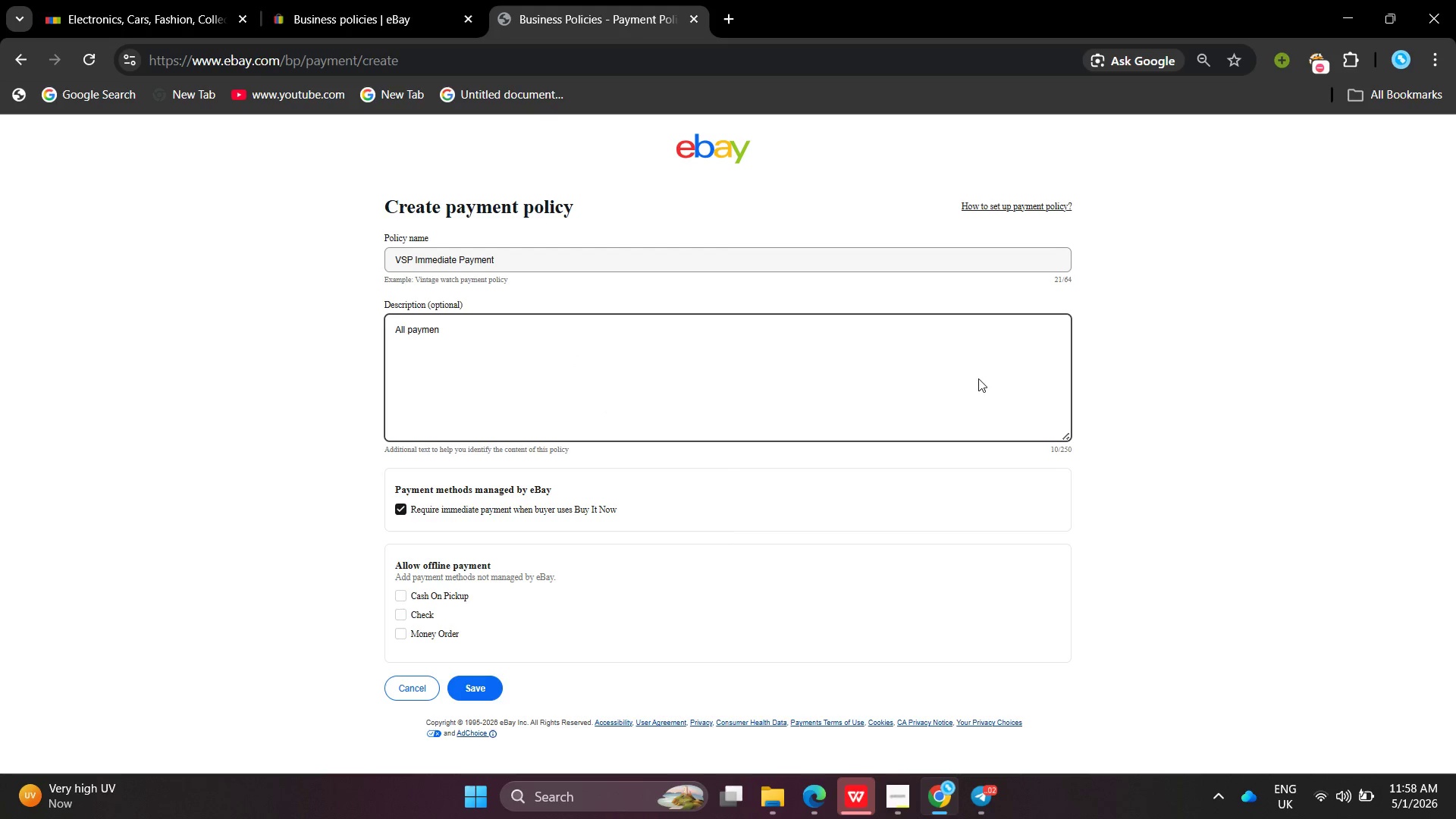 
type(t )
key(Backspace)
type(s are securely processed )
 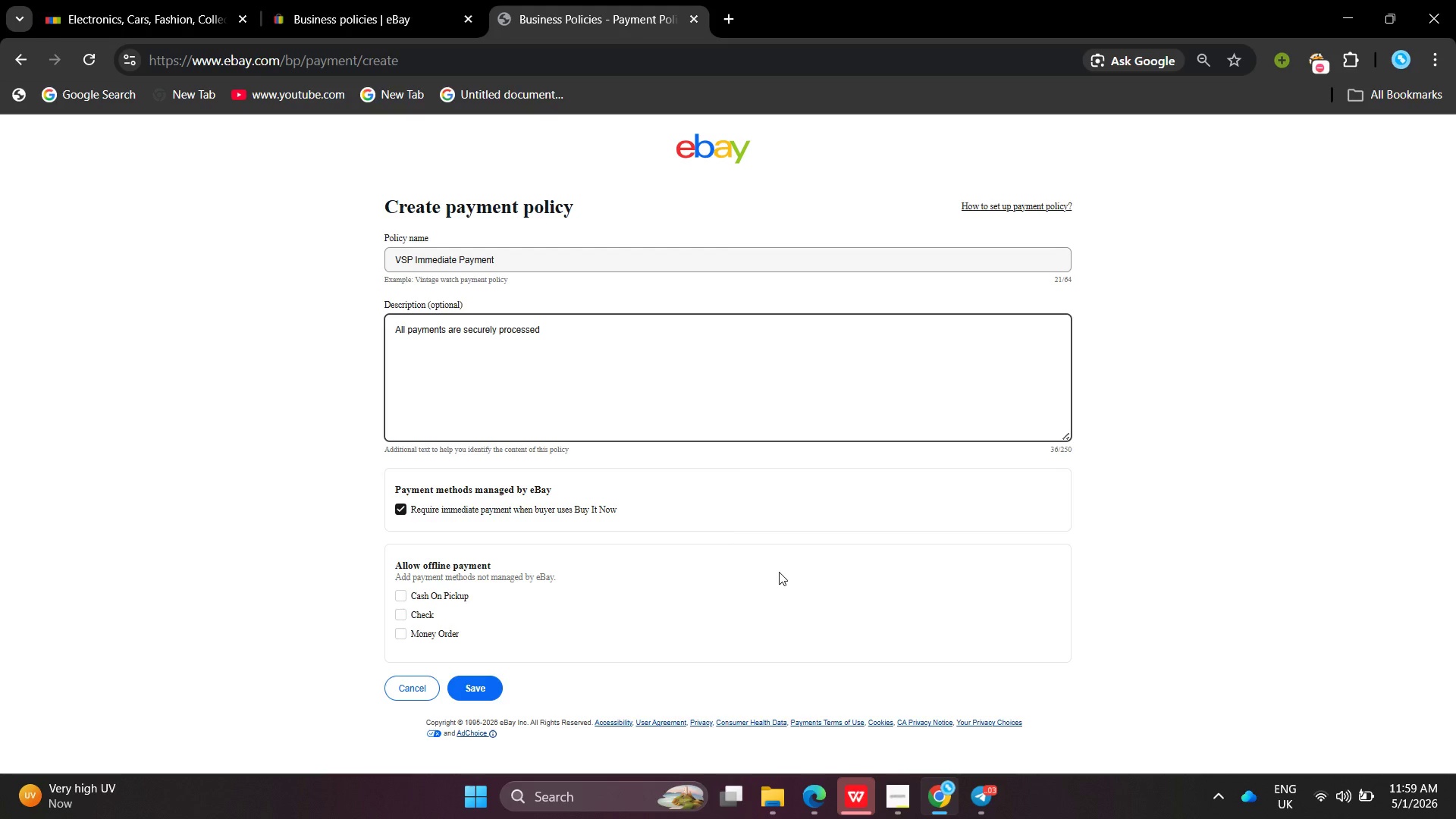 
type(through e)
 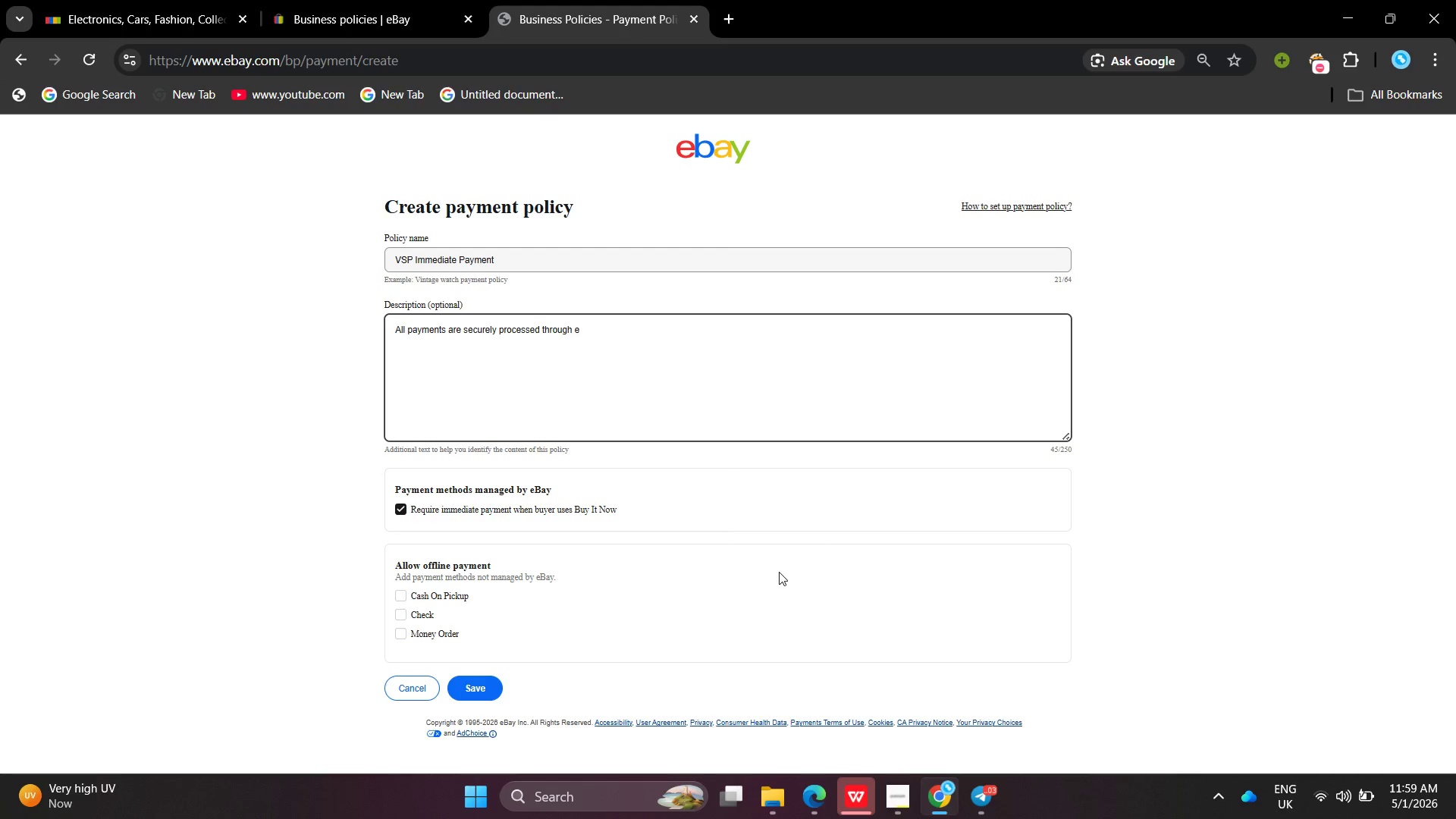 
key(Control+ControlLeft)
 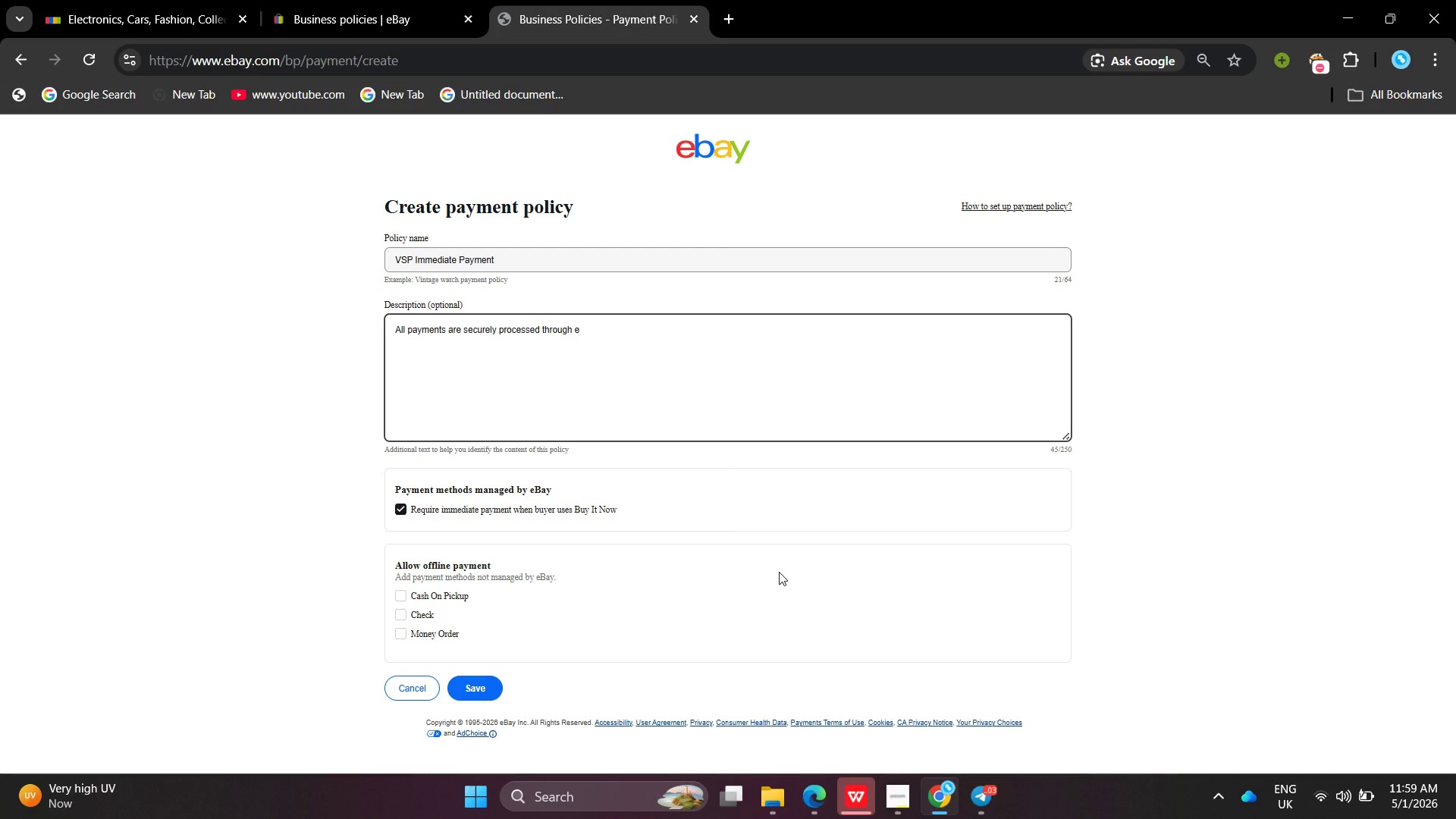 
type(Bay`s managed )
 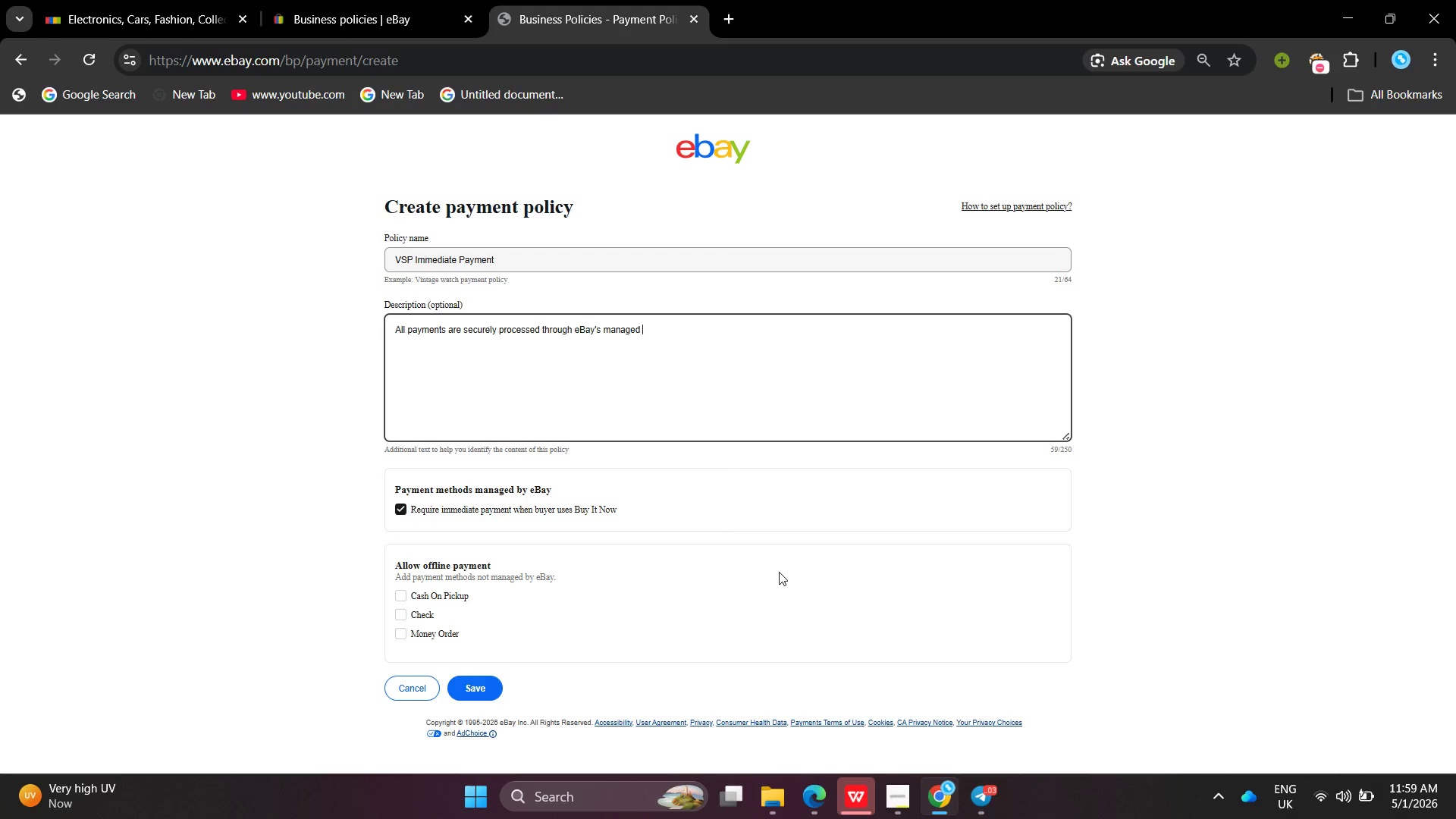 
type(payments system.  )
 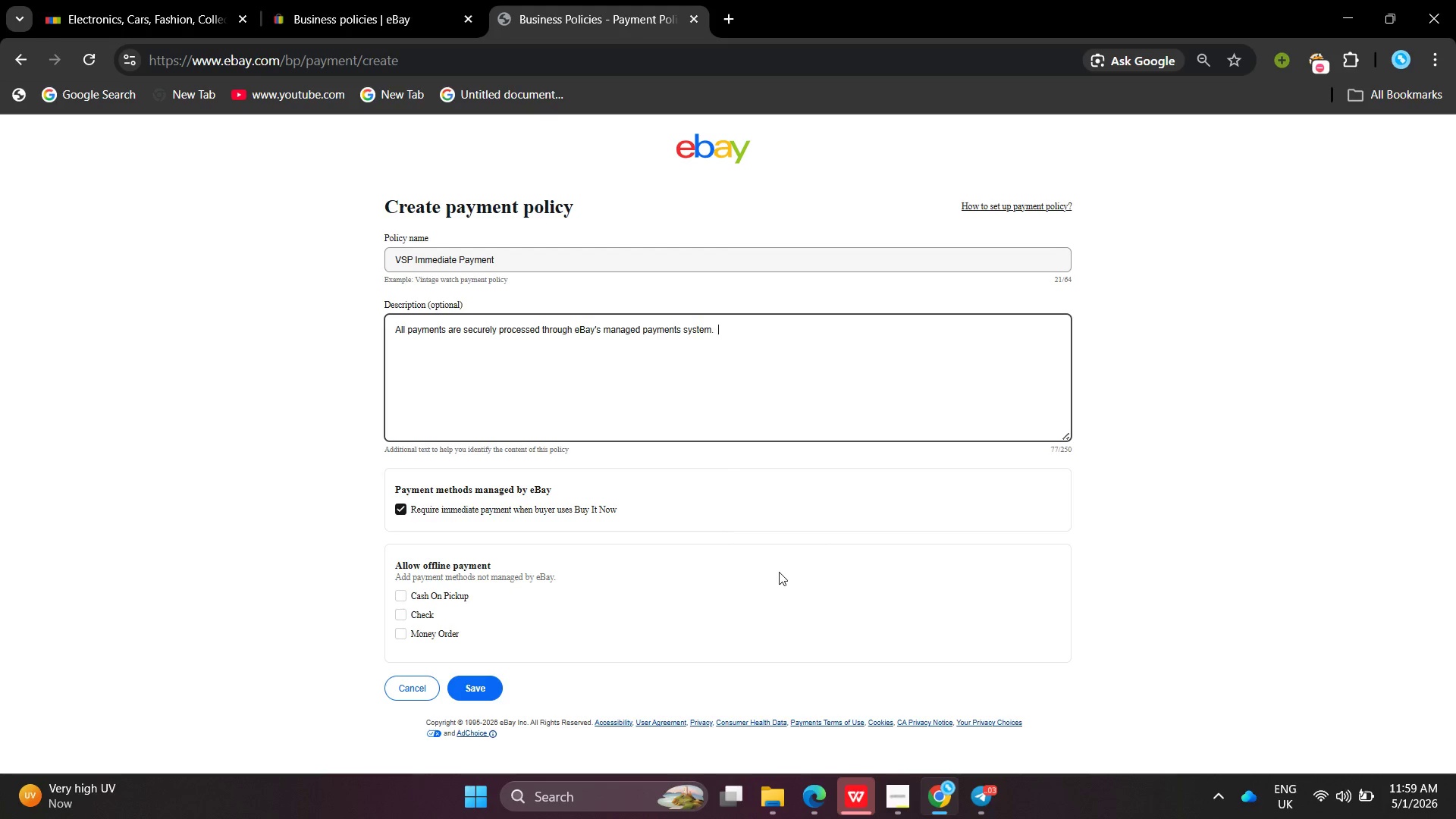 
key(Shift+I)
 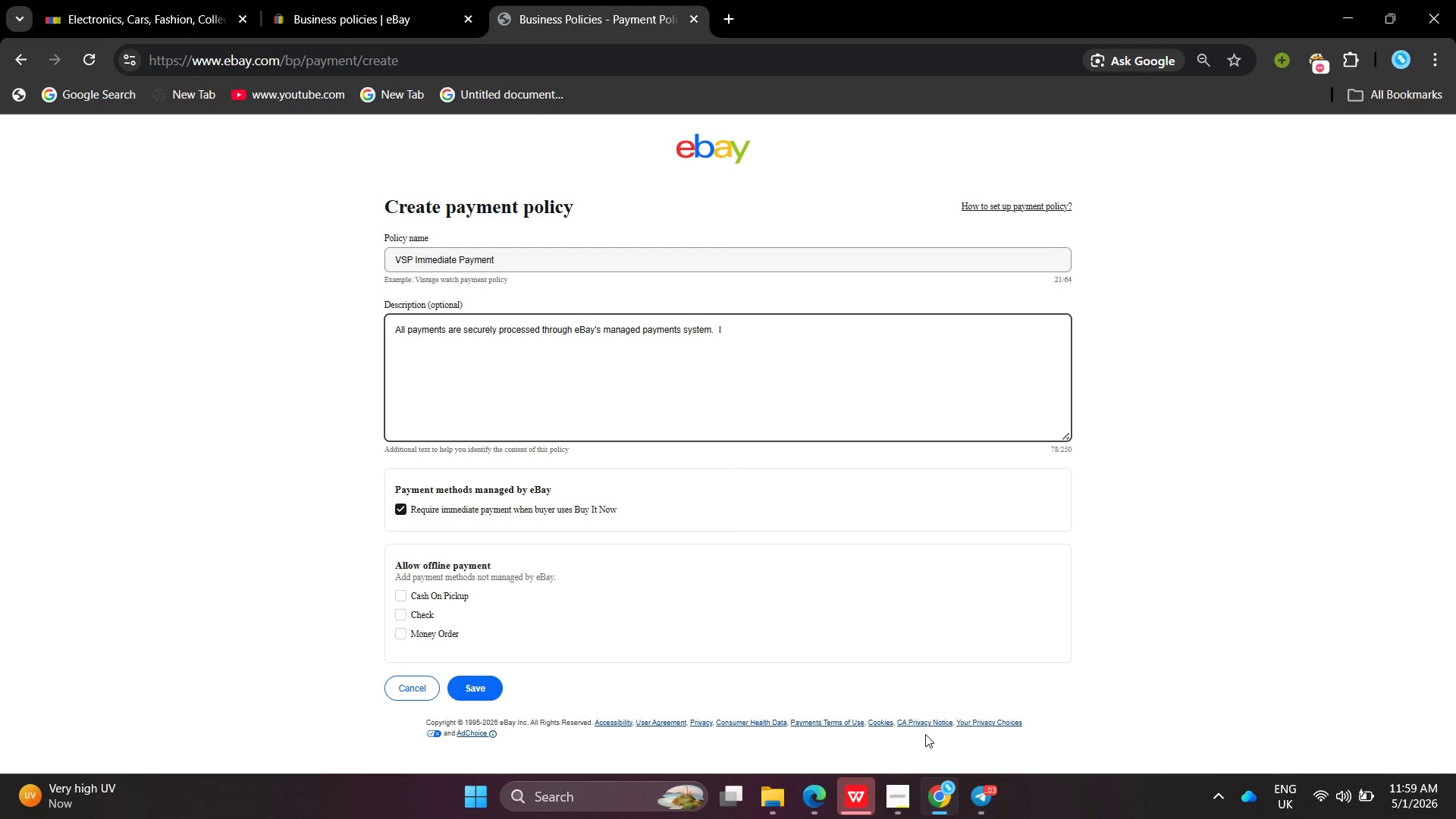 
left_click([899, 787])